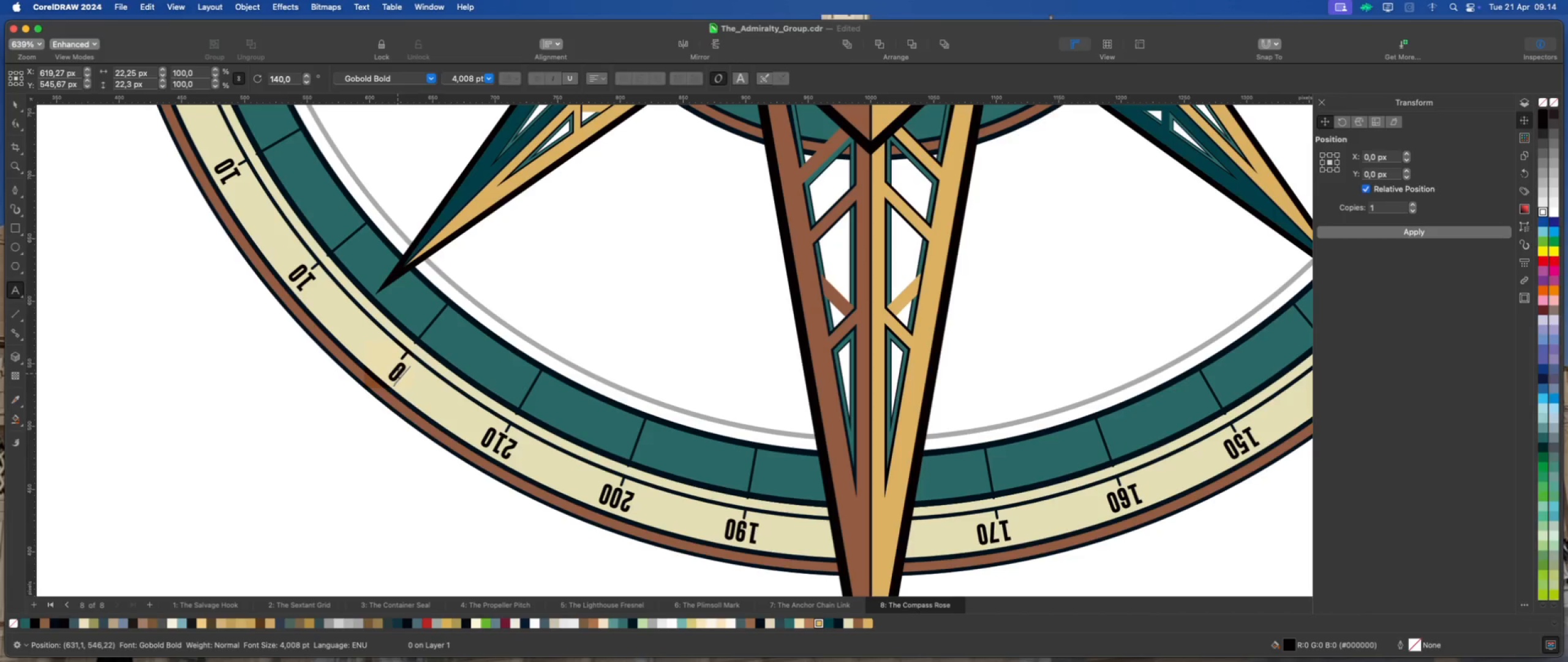 
key(Numpad2)
 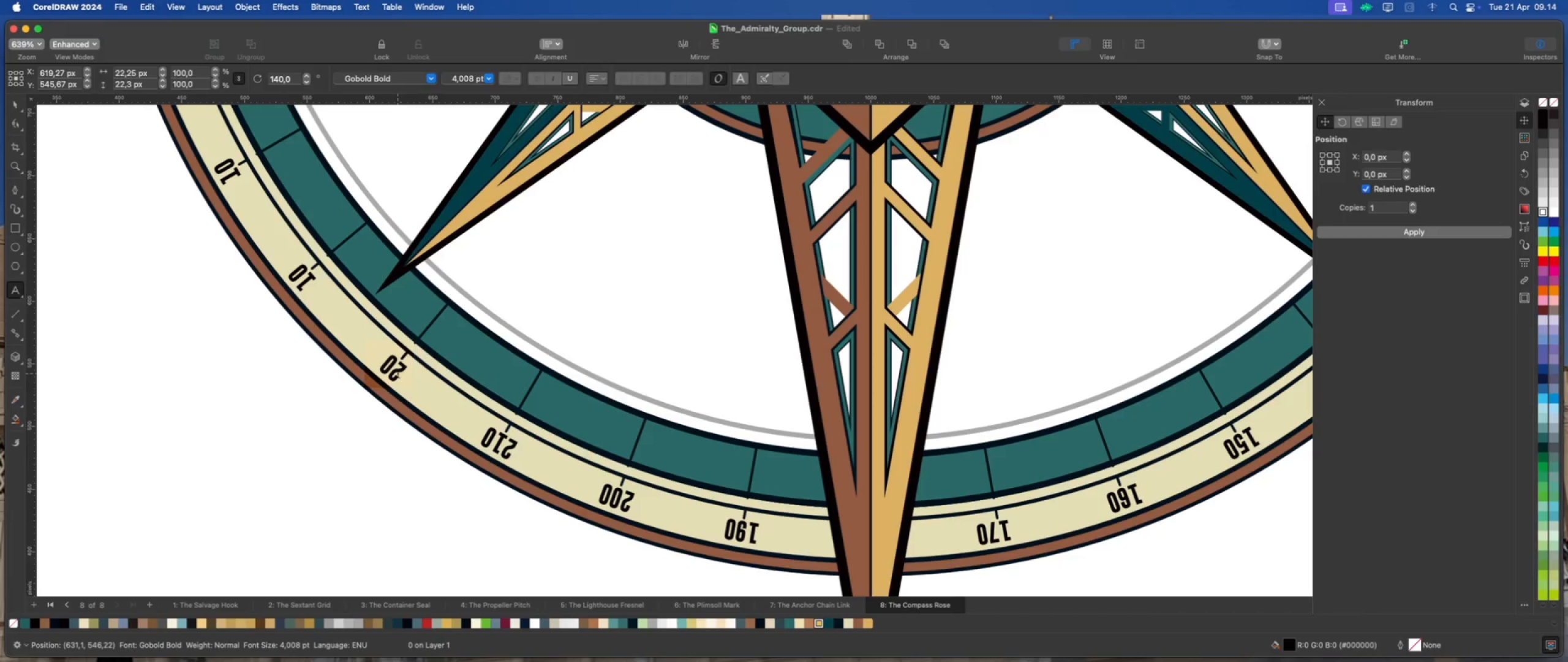 
key(Numpad2)
 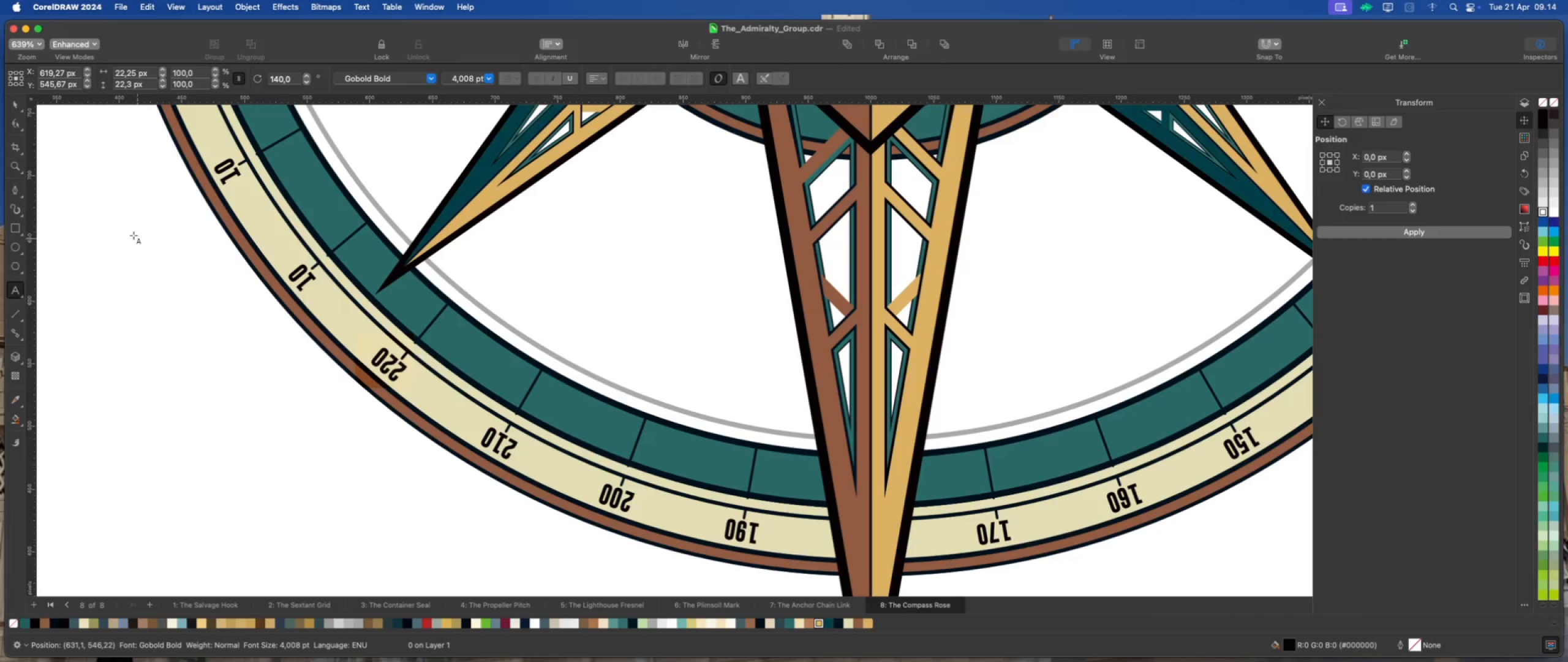 
left_click([11, 101])
 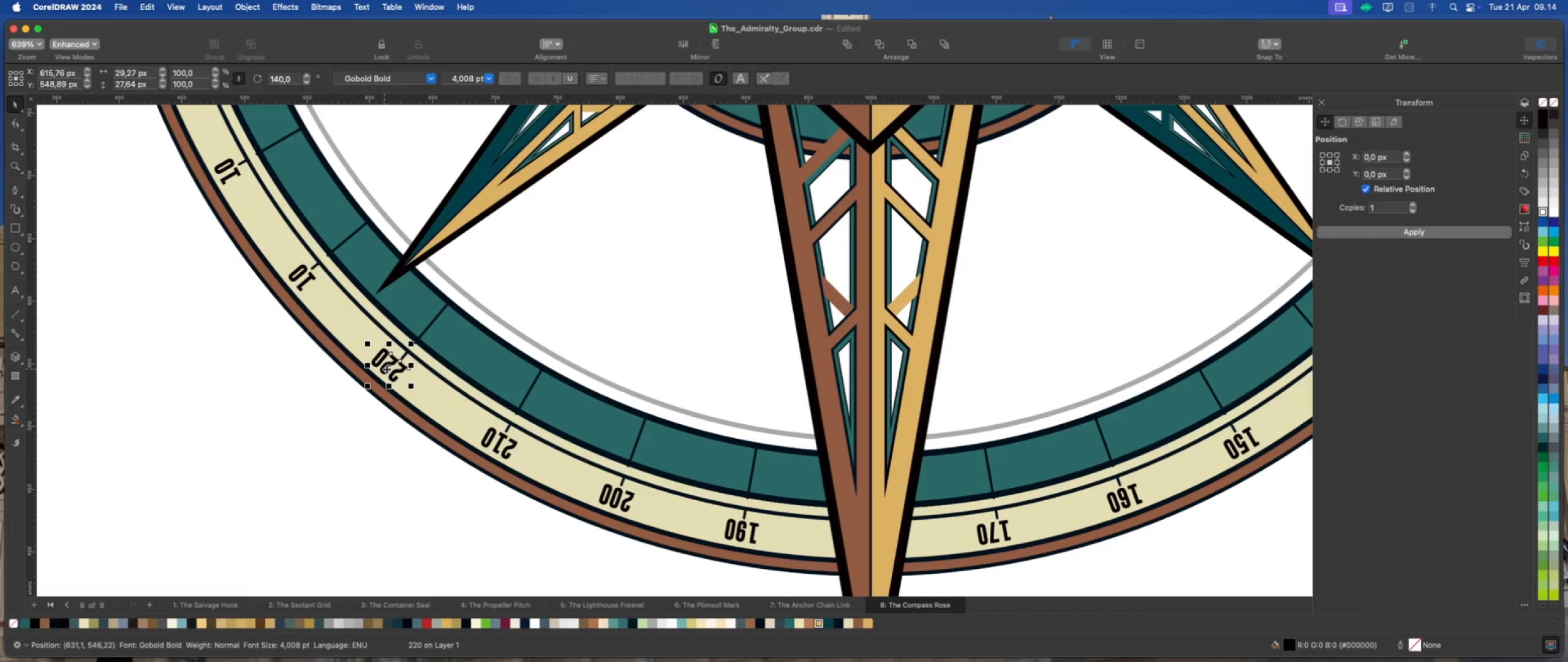 
left_click([388, 366])
 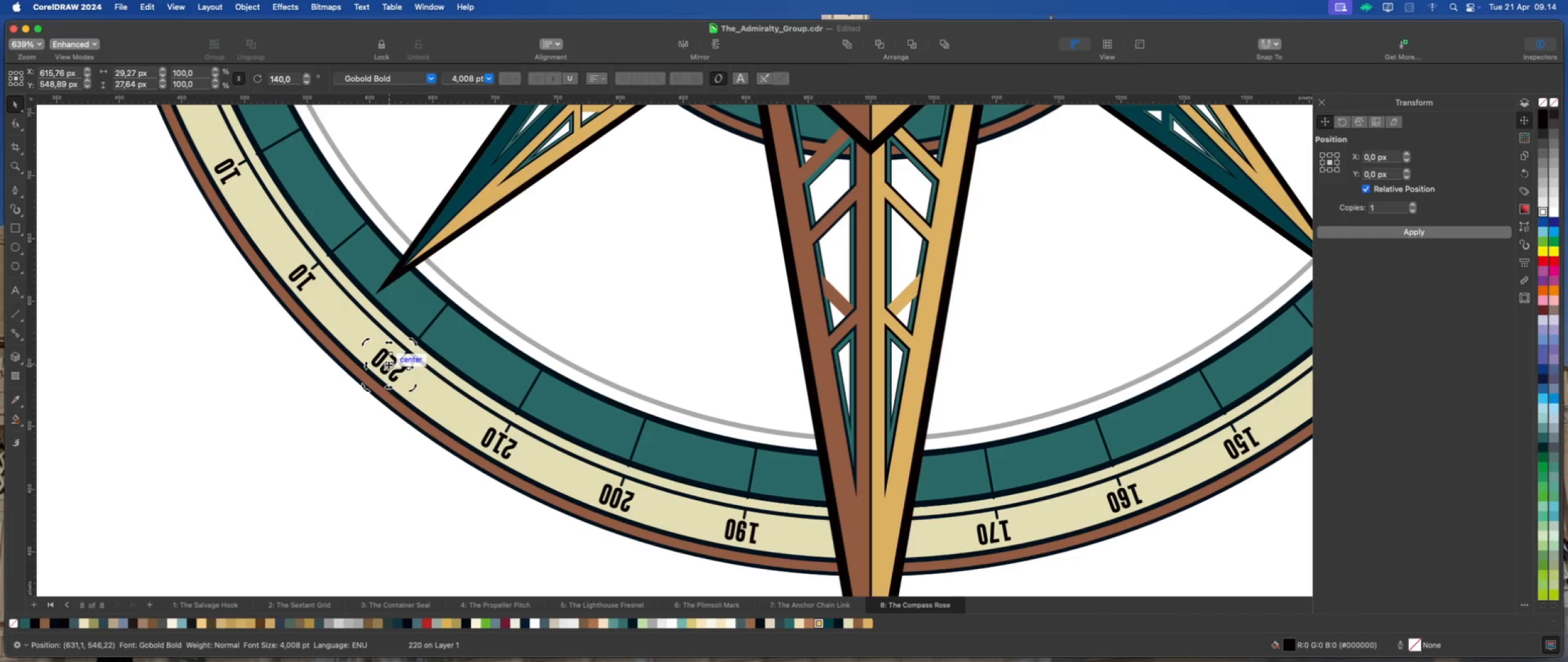 
left_click_drag(start_coordinate=[389, 365], to_coordinate=[402, 357])
 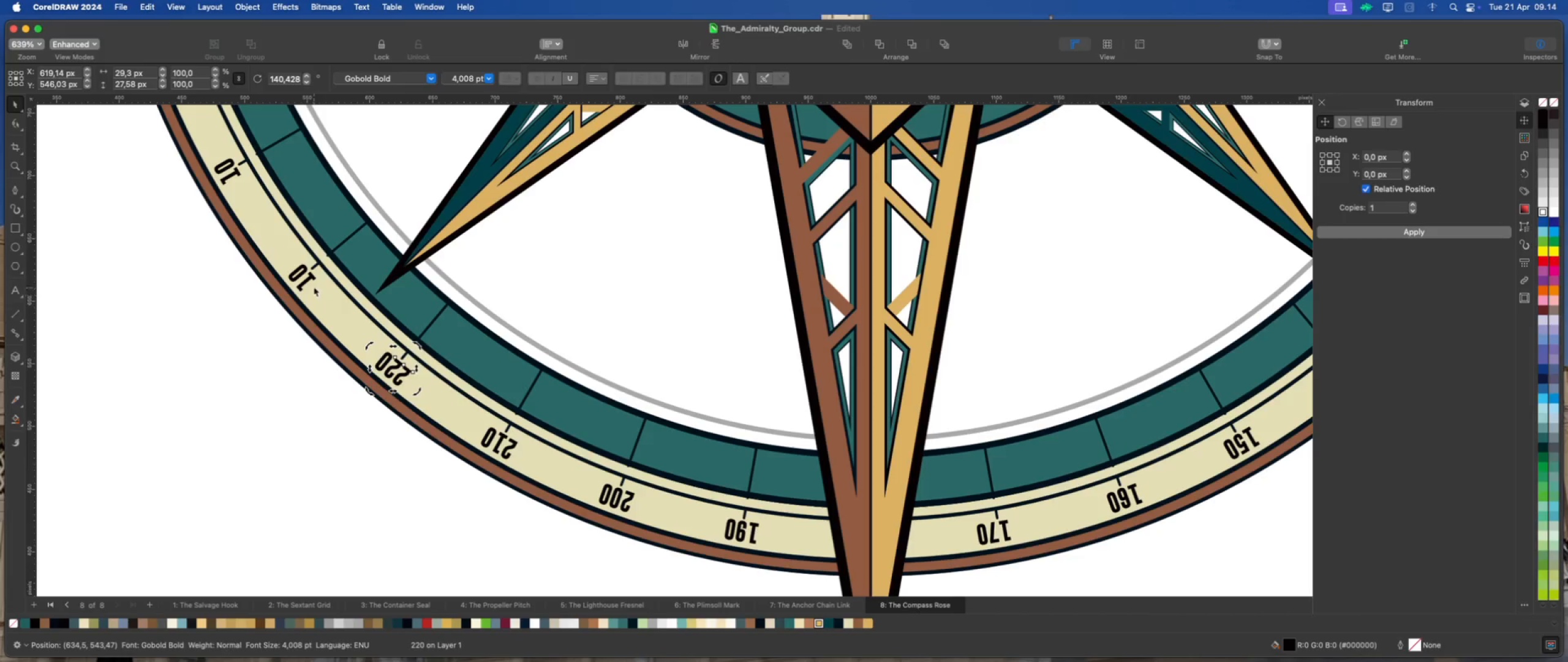 
left_click([306, 280])
 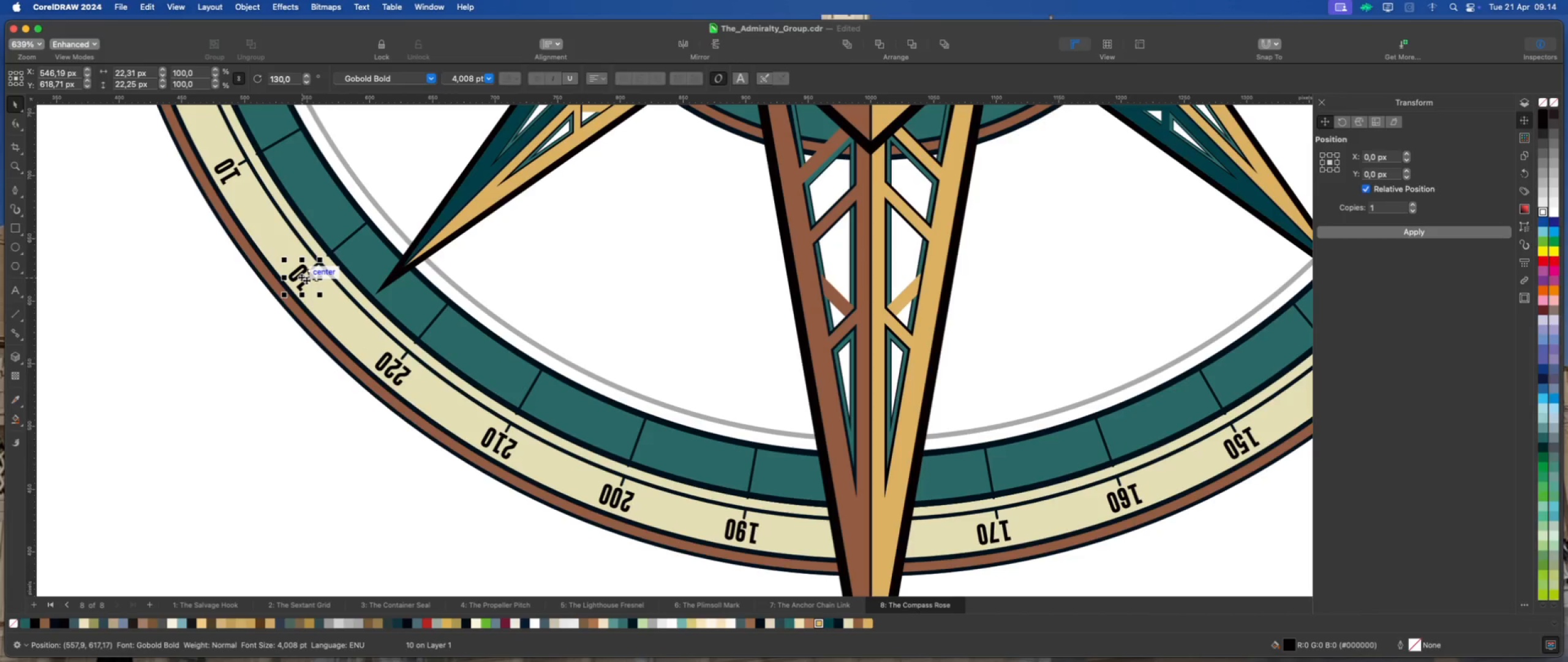 
left_click([306, 280])
 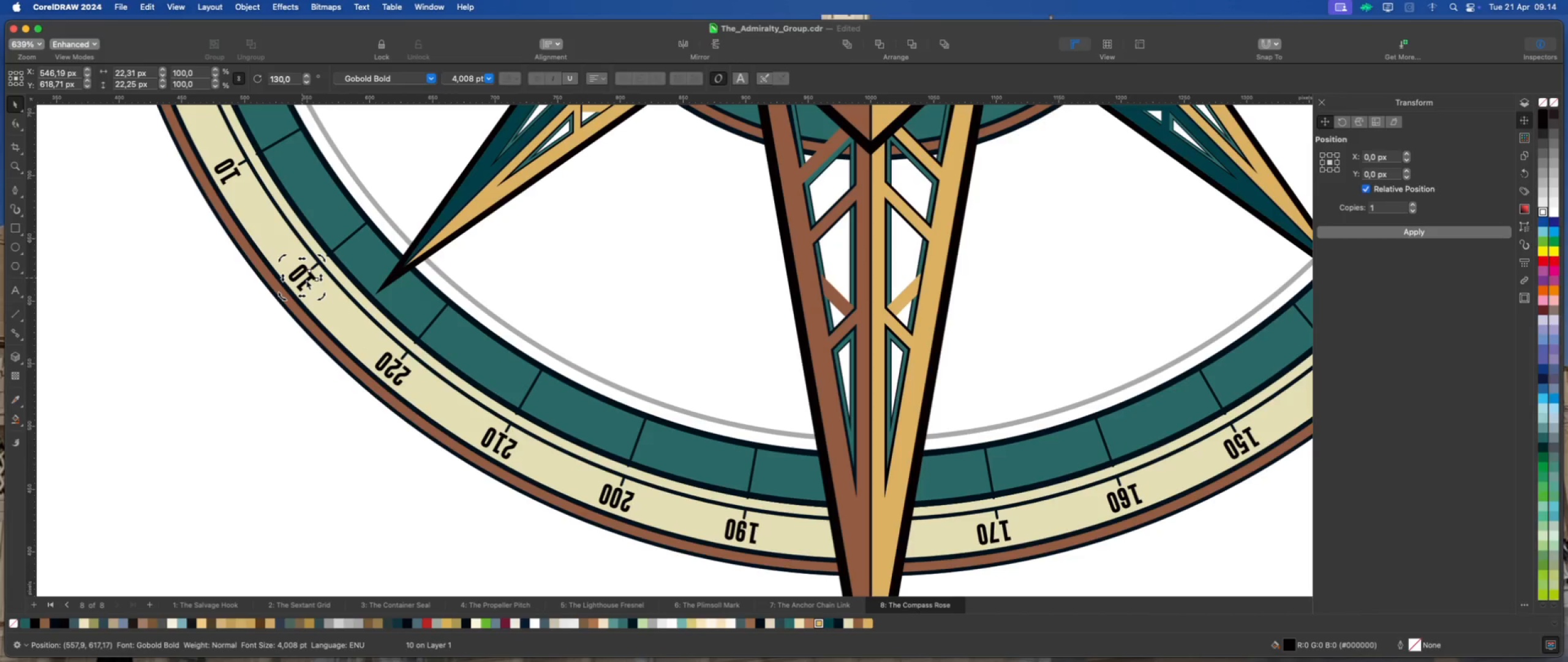 
left_click([306, 280])
 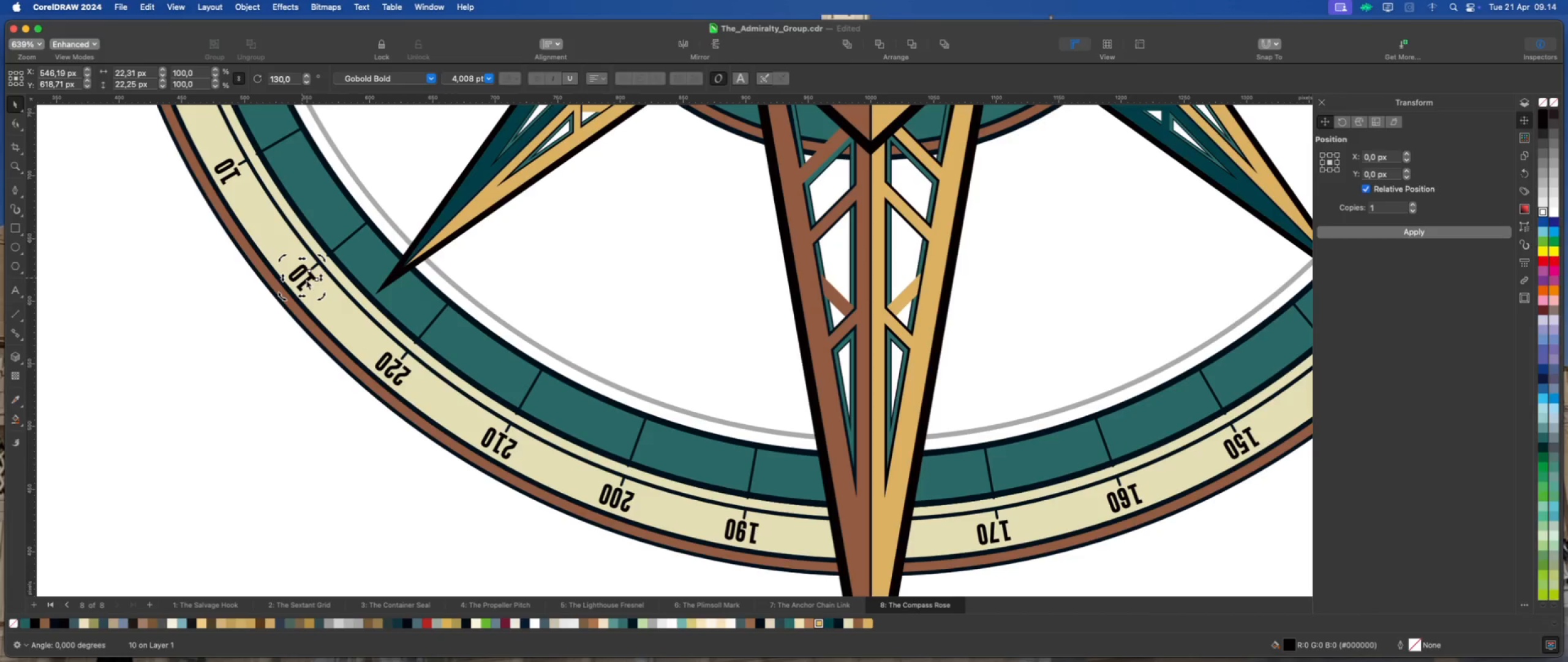 
double_click([306, 280])
 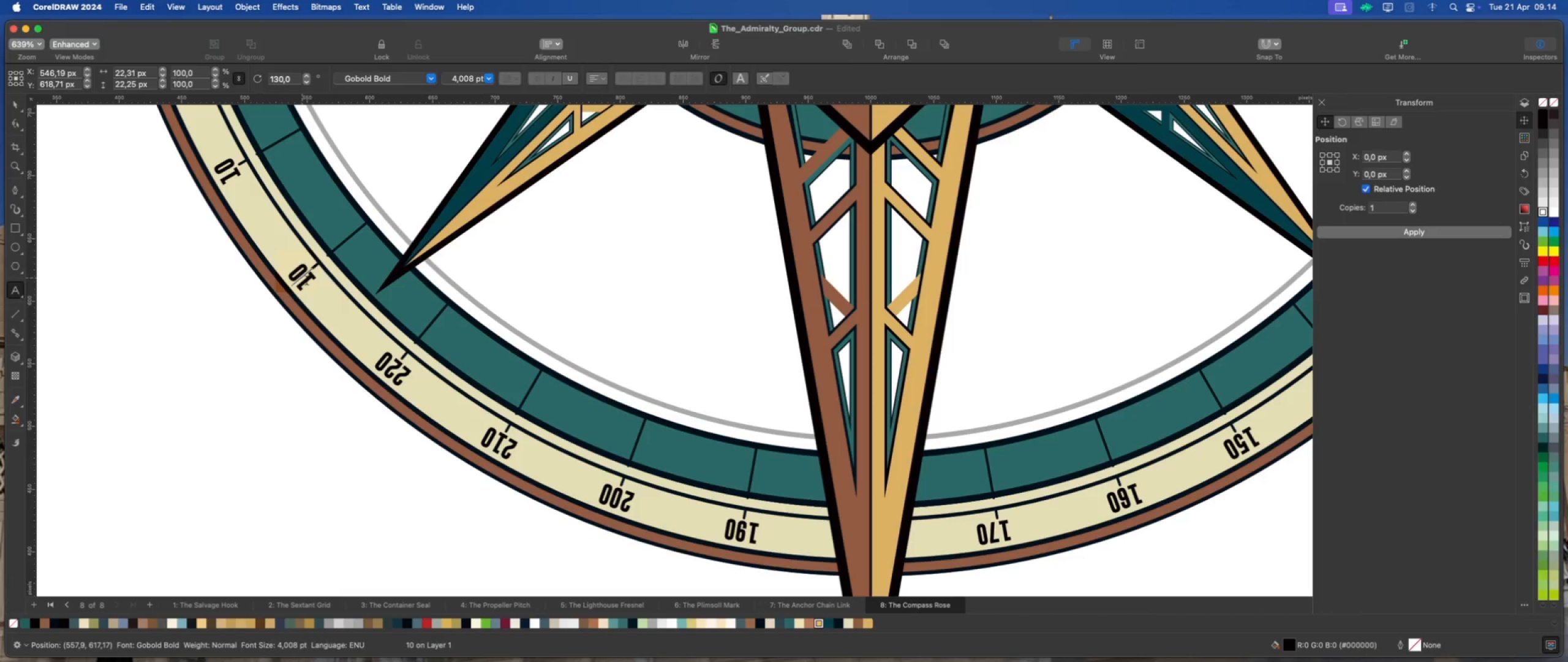 
key(ArrowRight)
 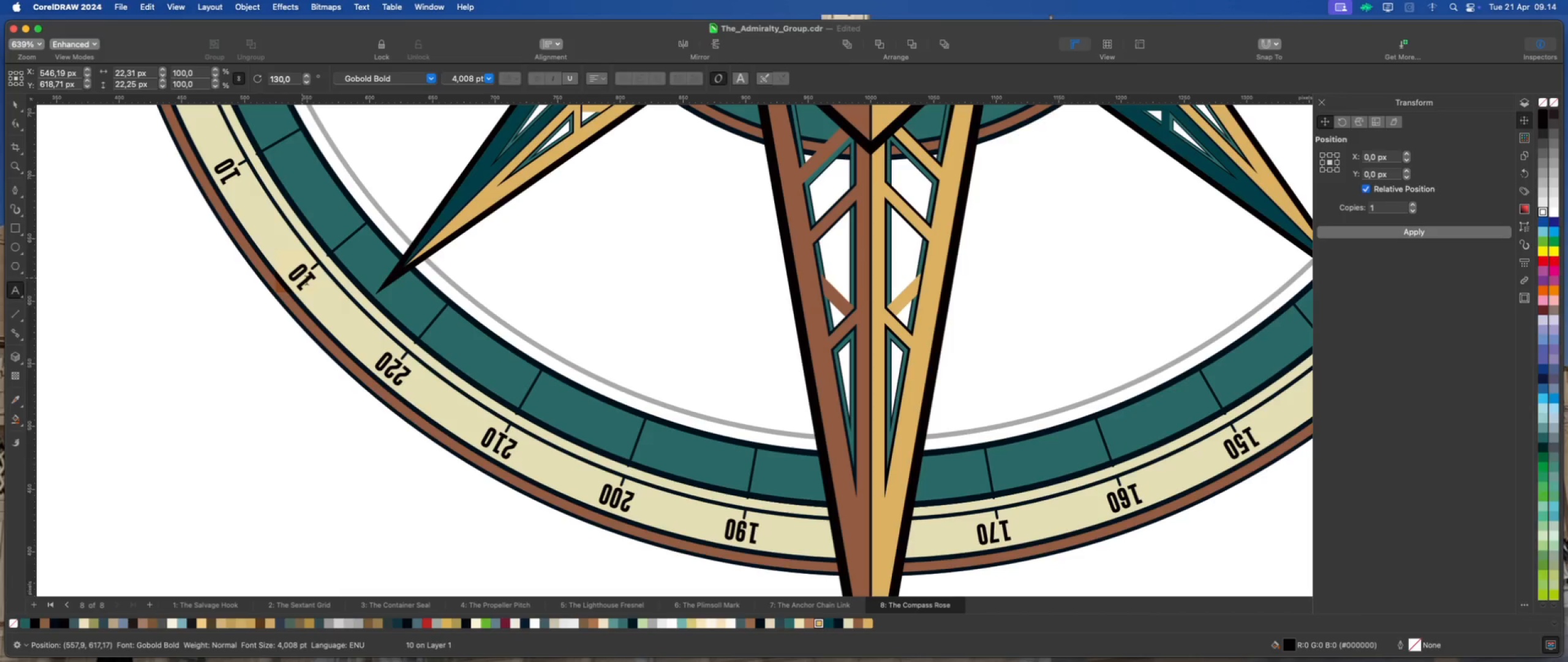 
key(ArrowLeft)
 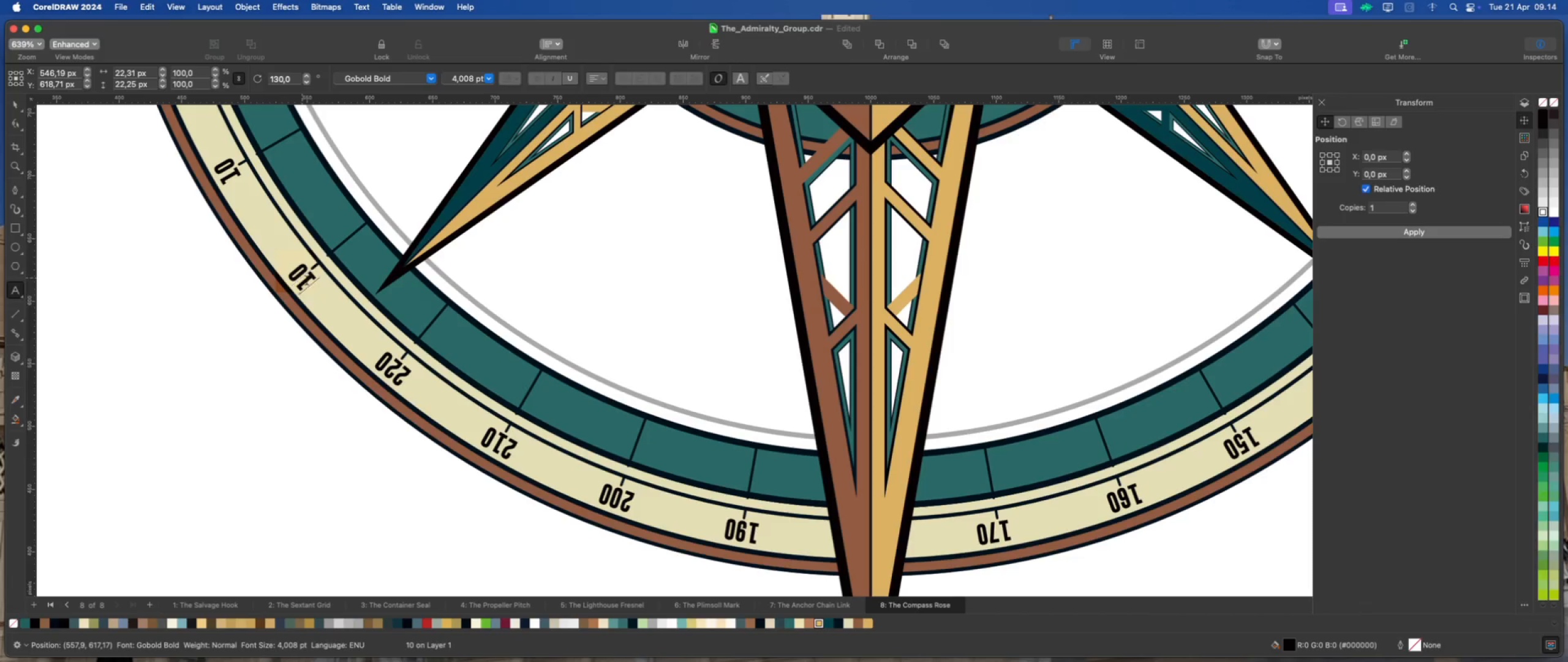 
key(ArrowLeft)
 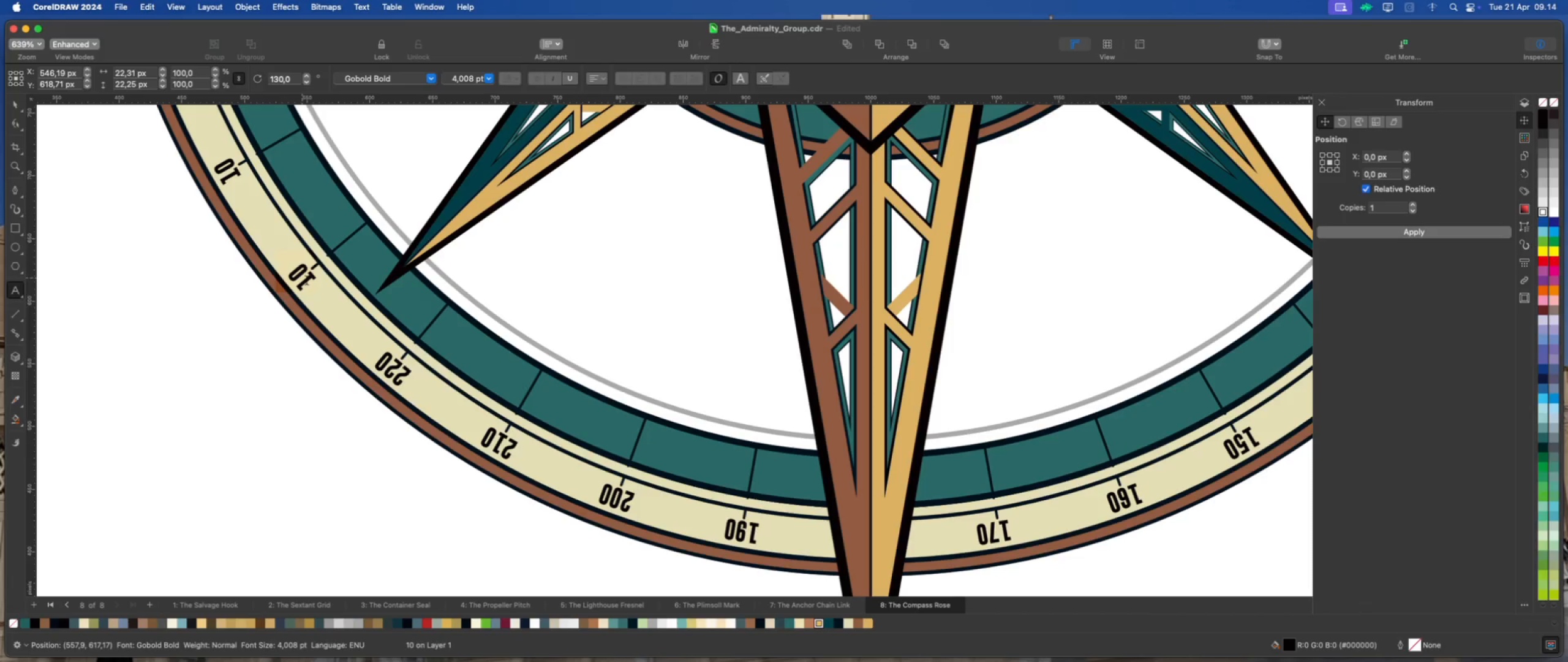 
key(Backspace)
 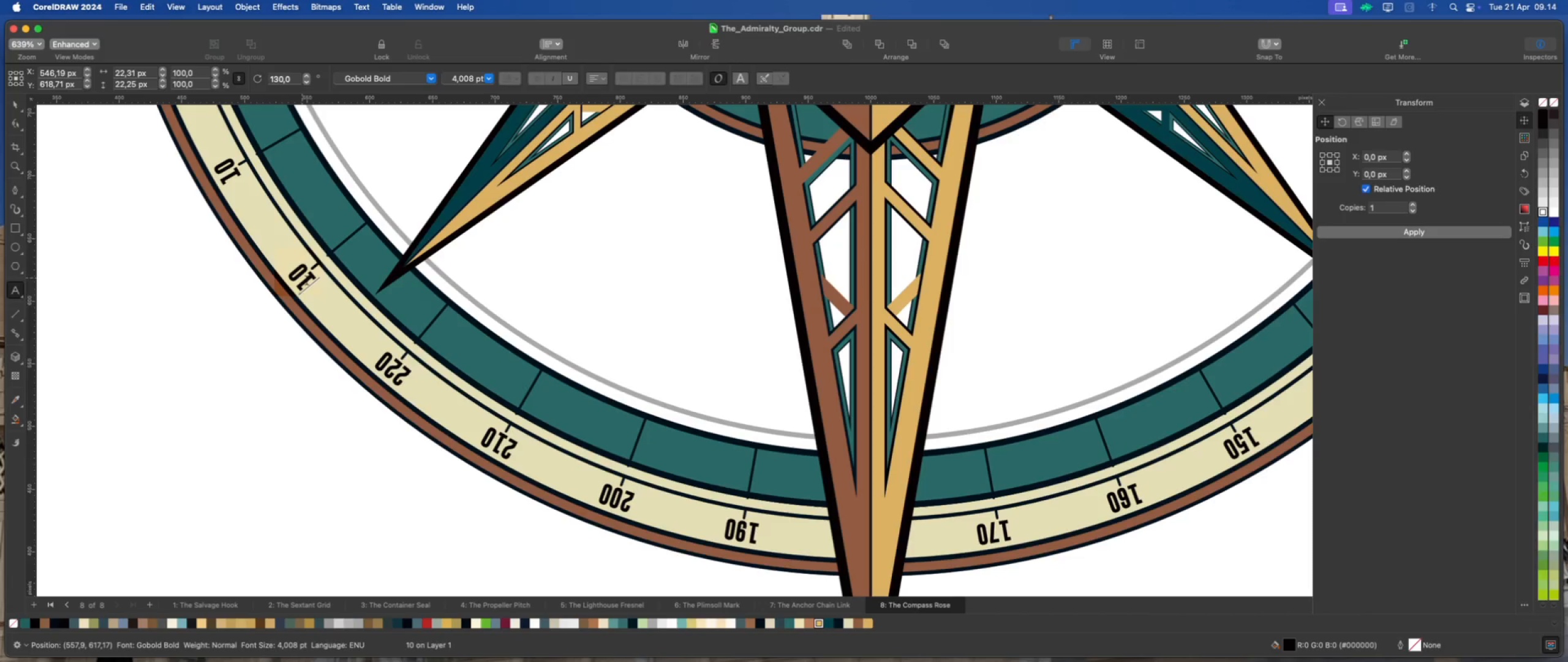 
key(Delete)
 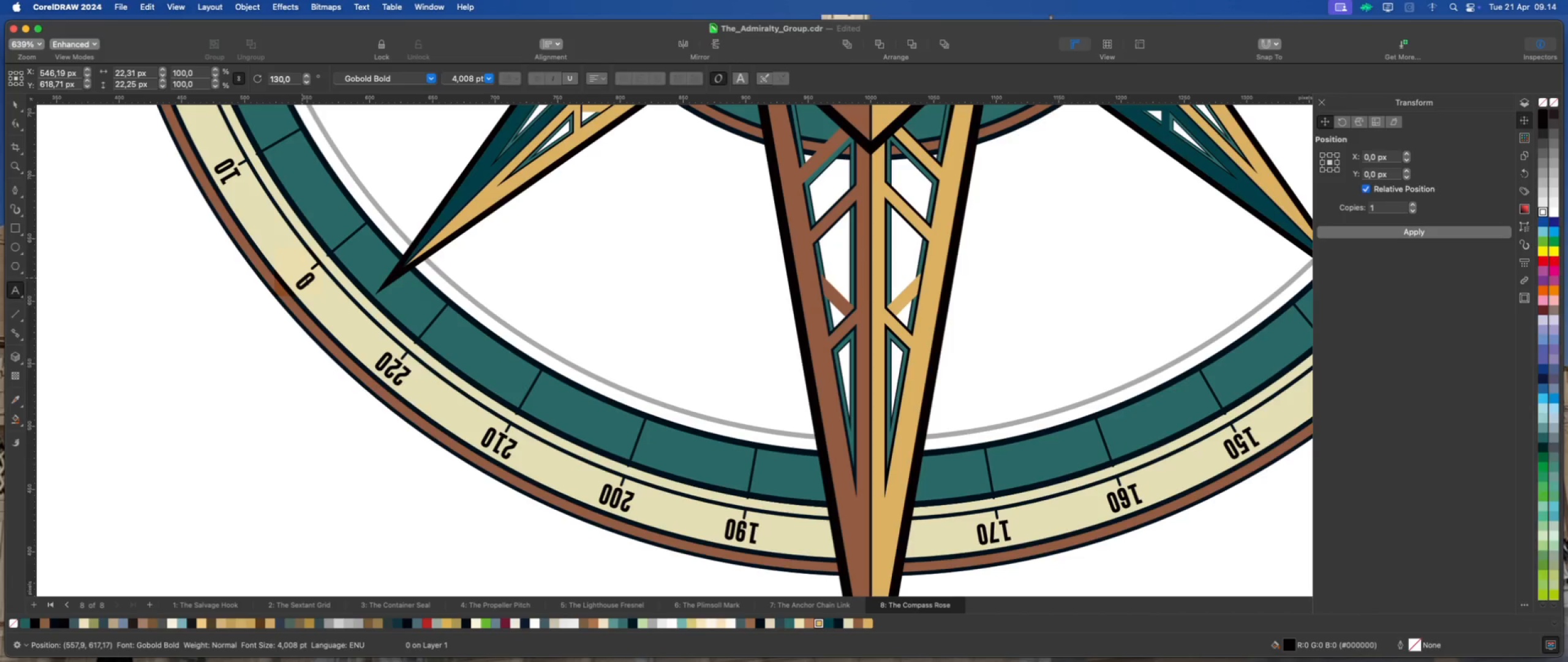 
key(Numpad2)
 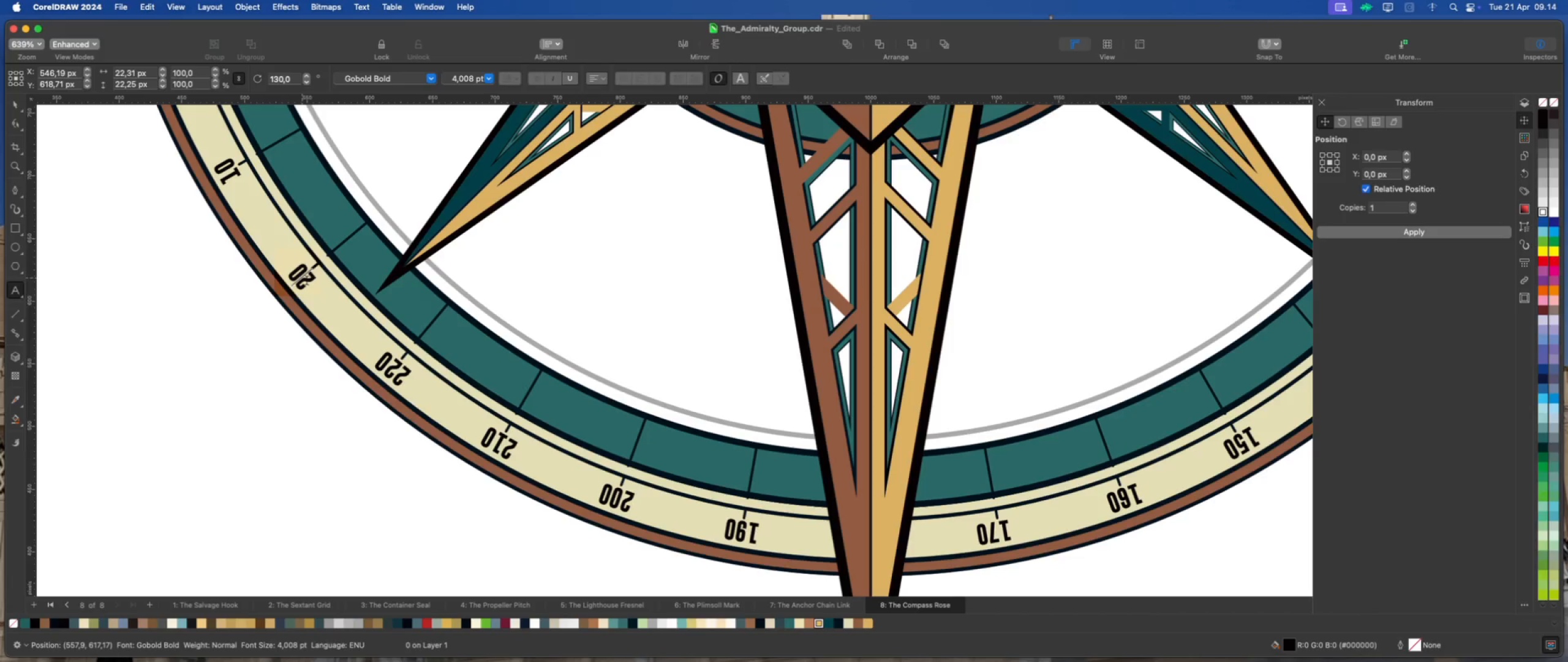 
key(Numpad3)
 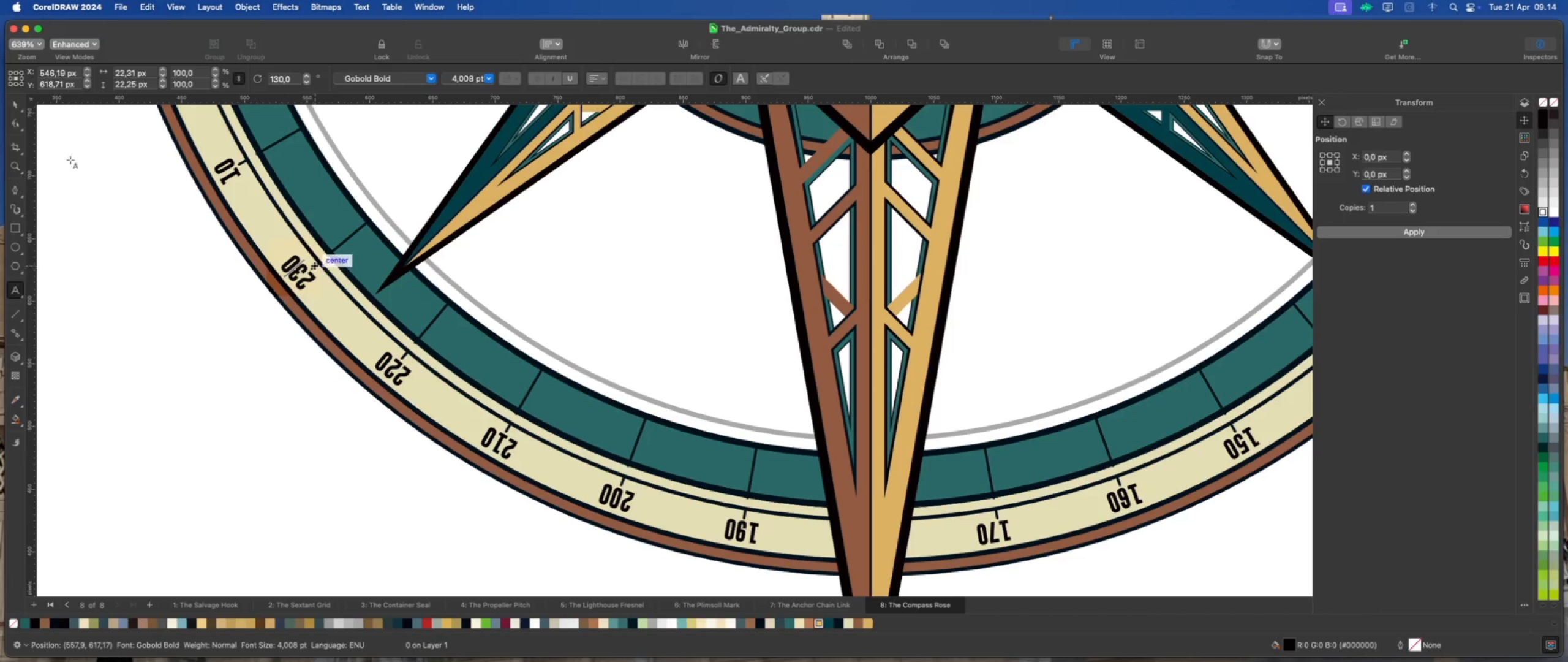 
left_click([18, 105])
 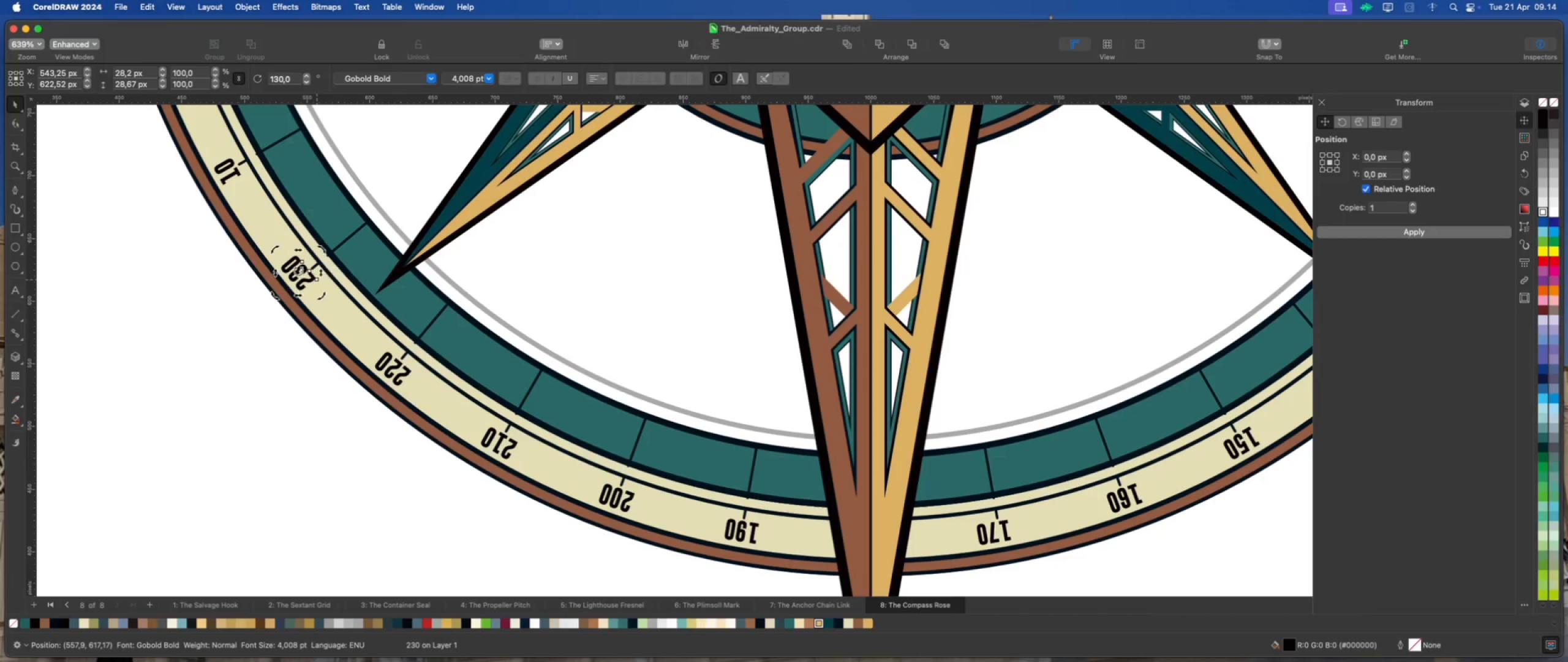 
left_click_drag(start_coordinate=[298, 272], to_coordinate=[312, 270])
 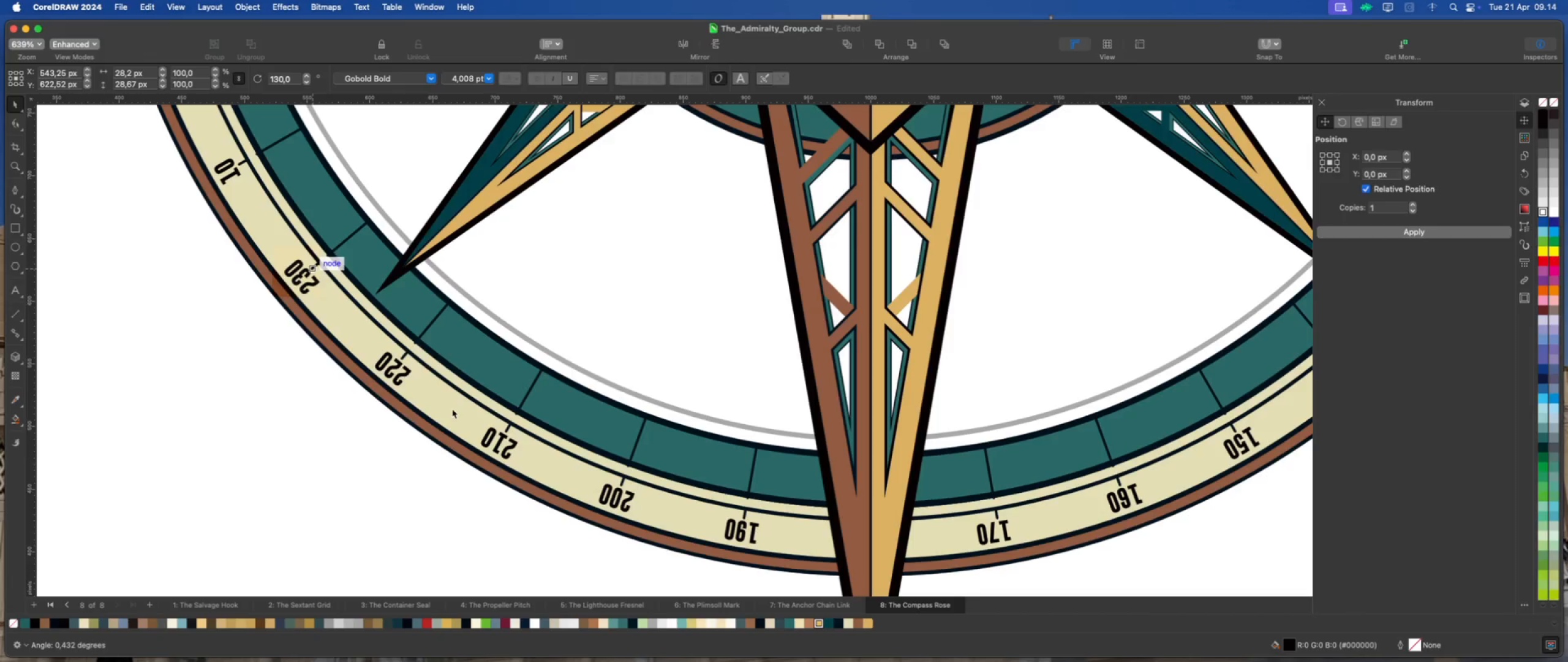 
scroll: coordinate [569, 481], scroll_direction: down, amount: 8.0
 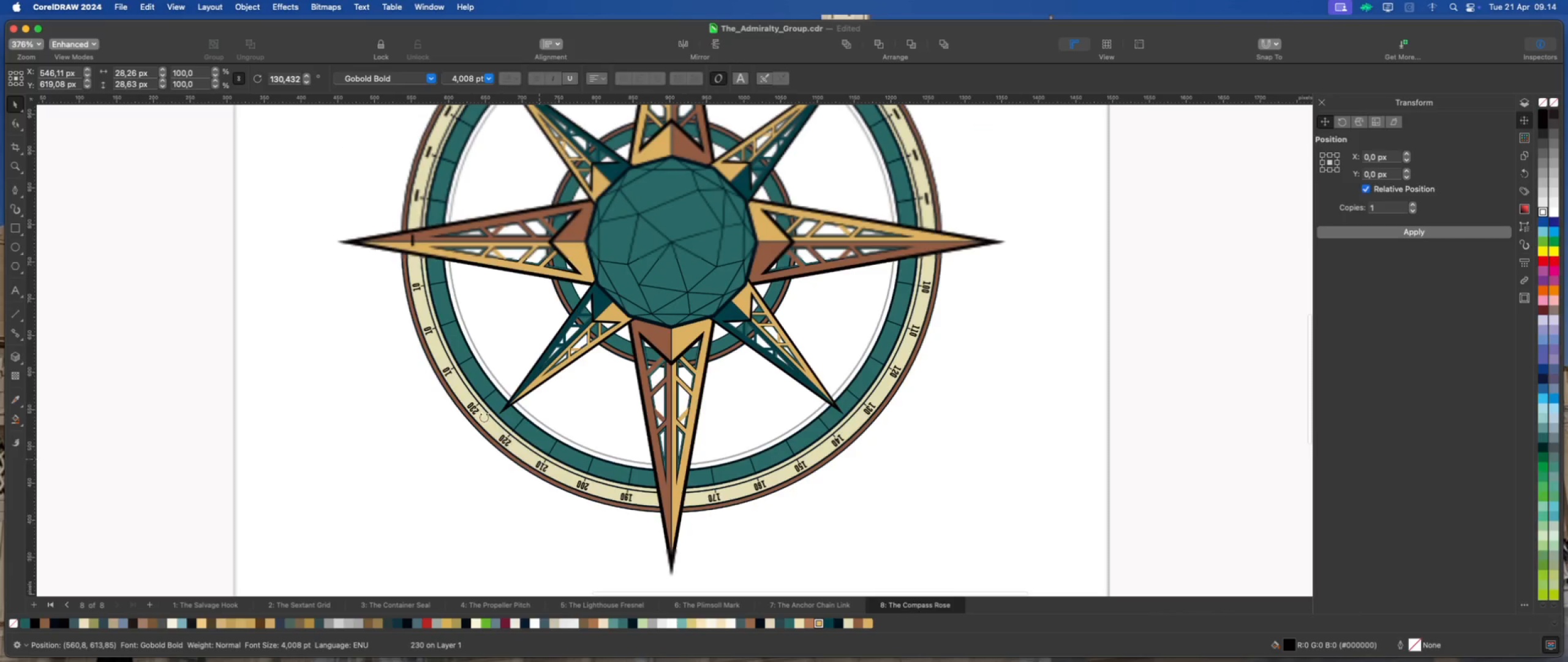 
left_click([438, 372])
 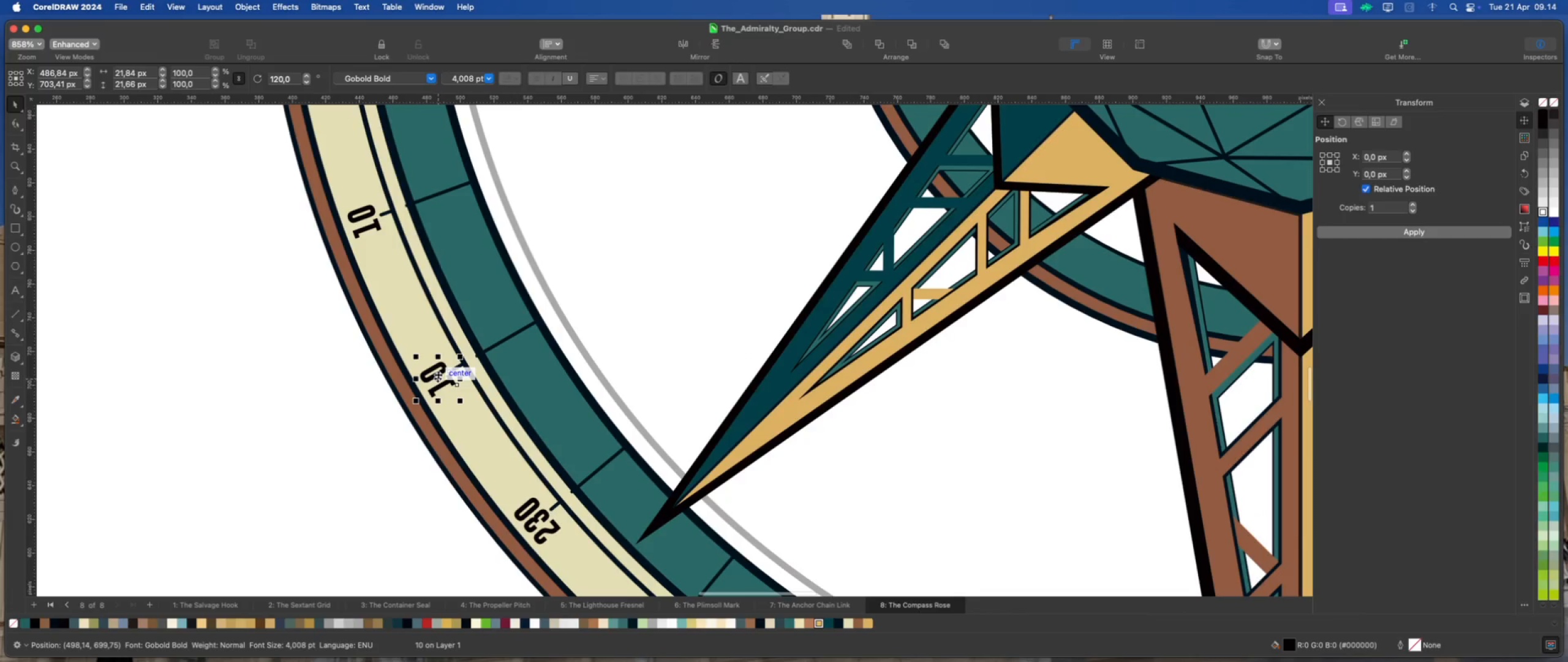 
scroll: coordinate [442, 369], scroll_direction: up, amount: 9.0
 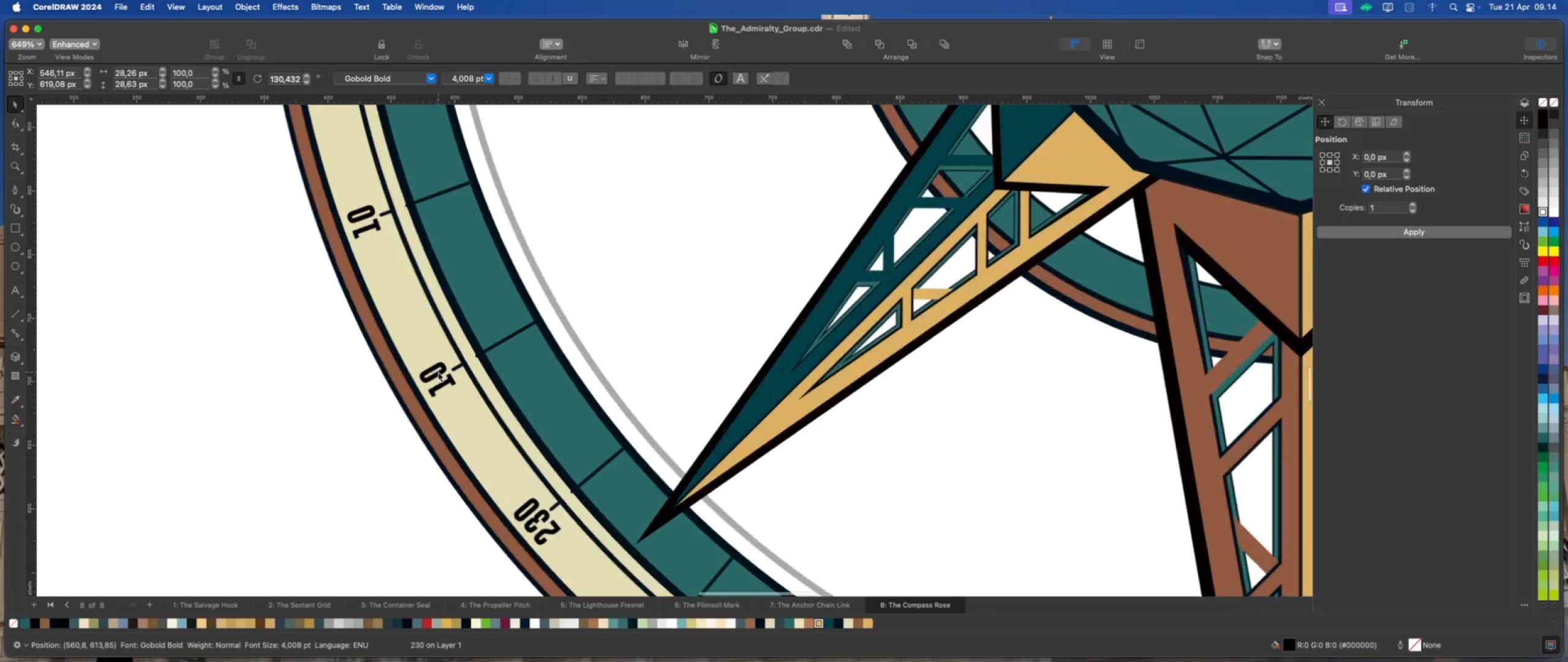 
left_click([438, 375])
 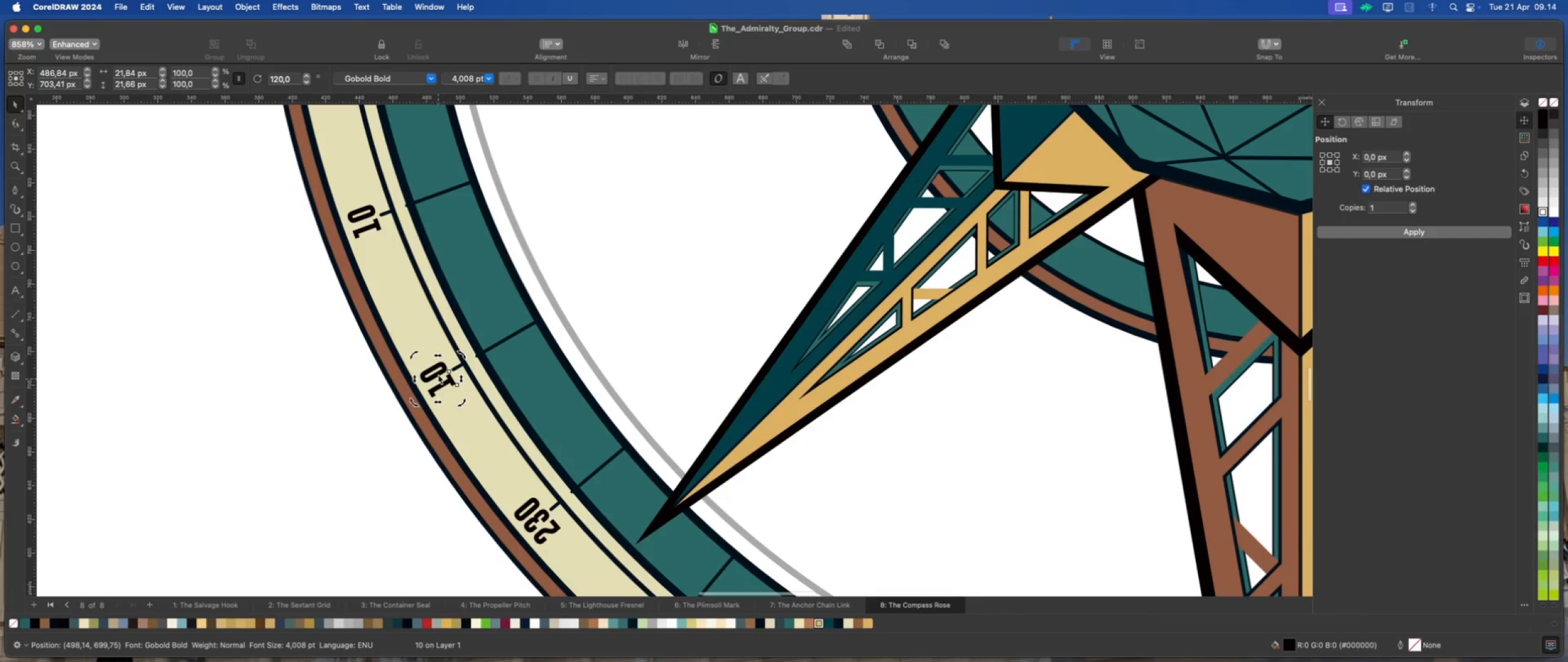 
scroll: coordinate [438, 375], scroll_direction: up, amount: 2.0
 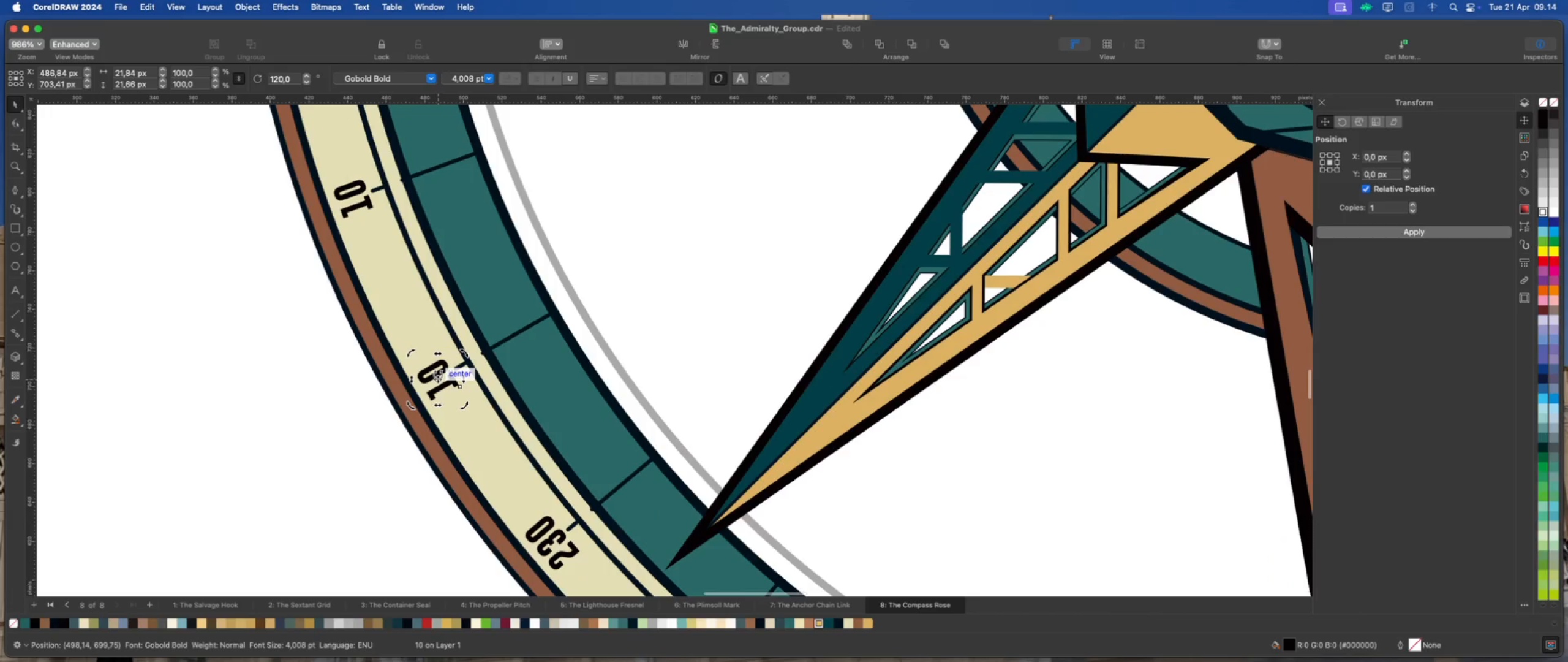 
double_click([438, 375])
 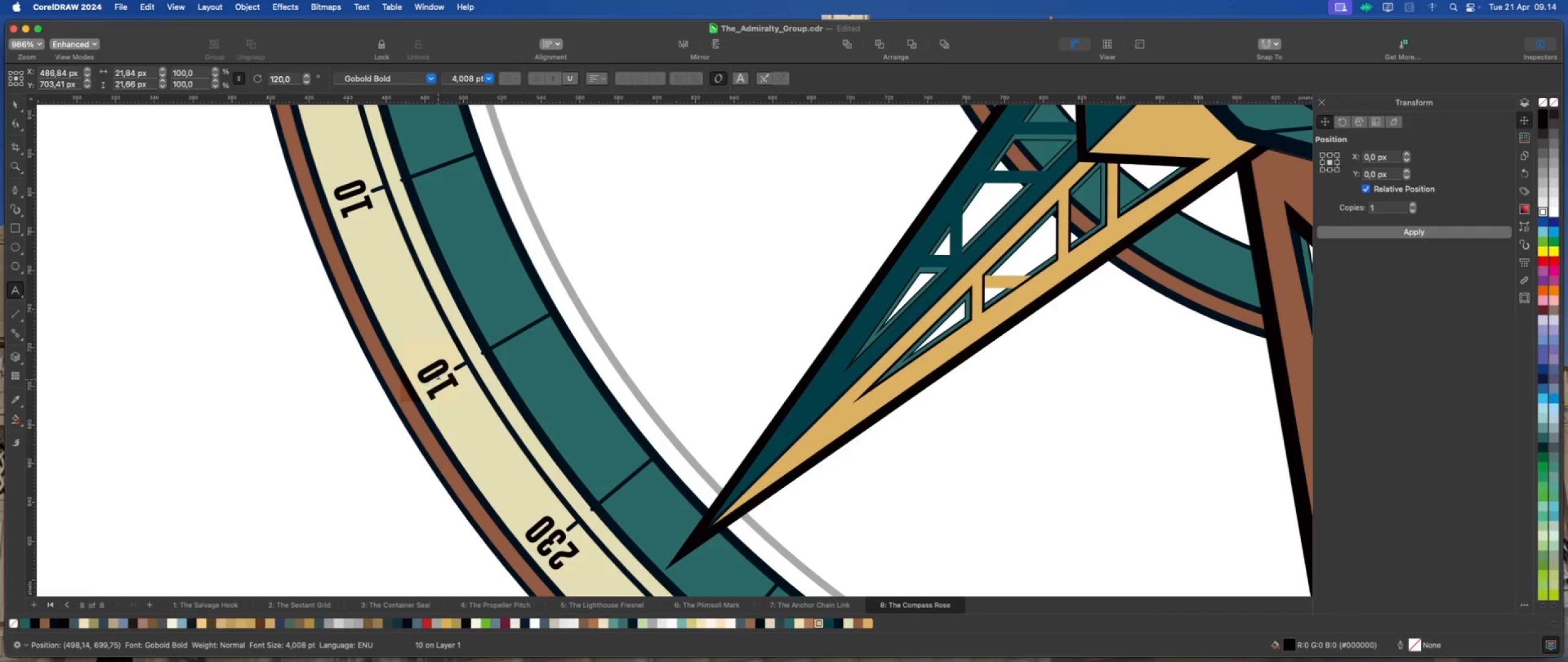 
key(Delete)
 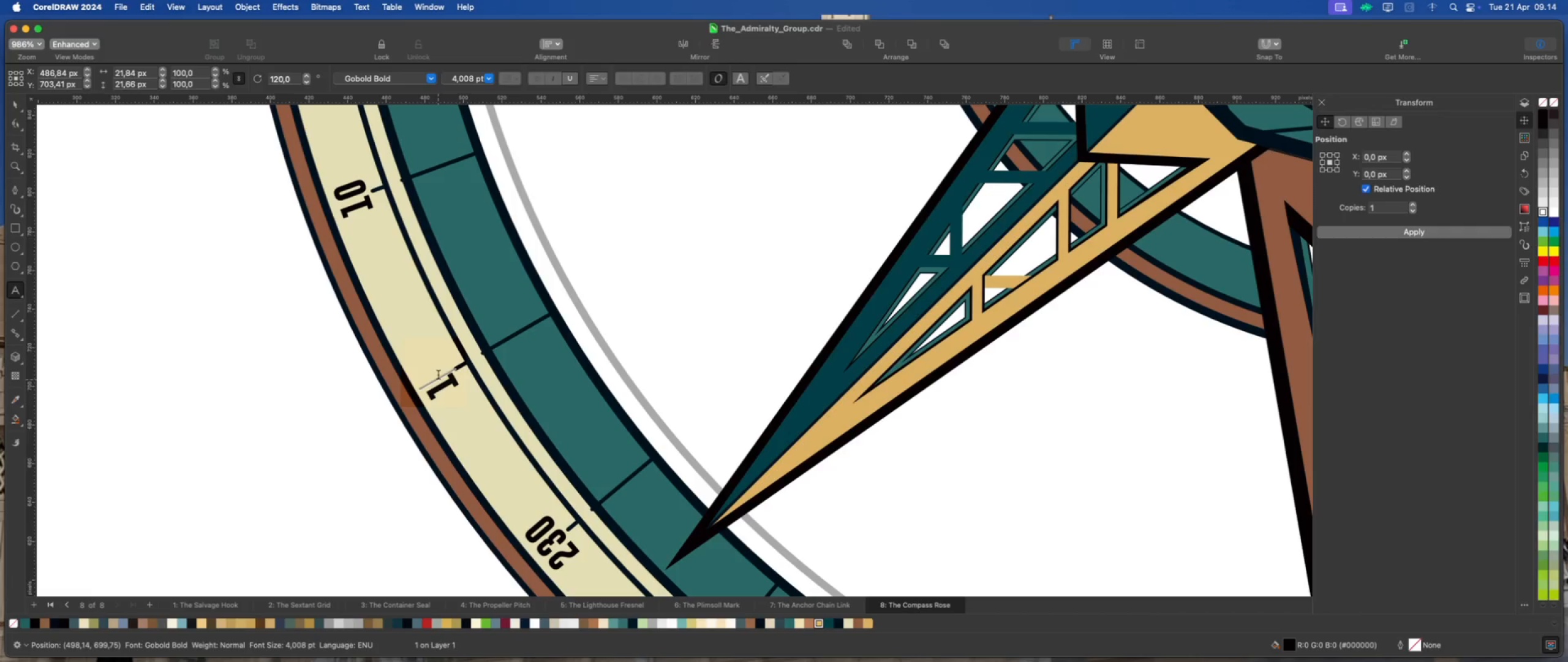 
key(Backspace)
 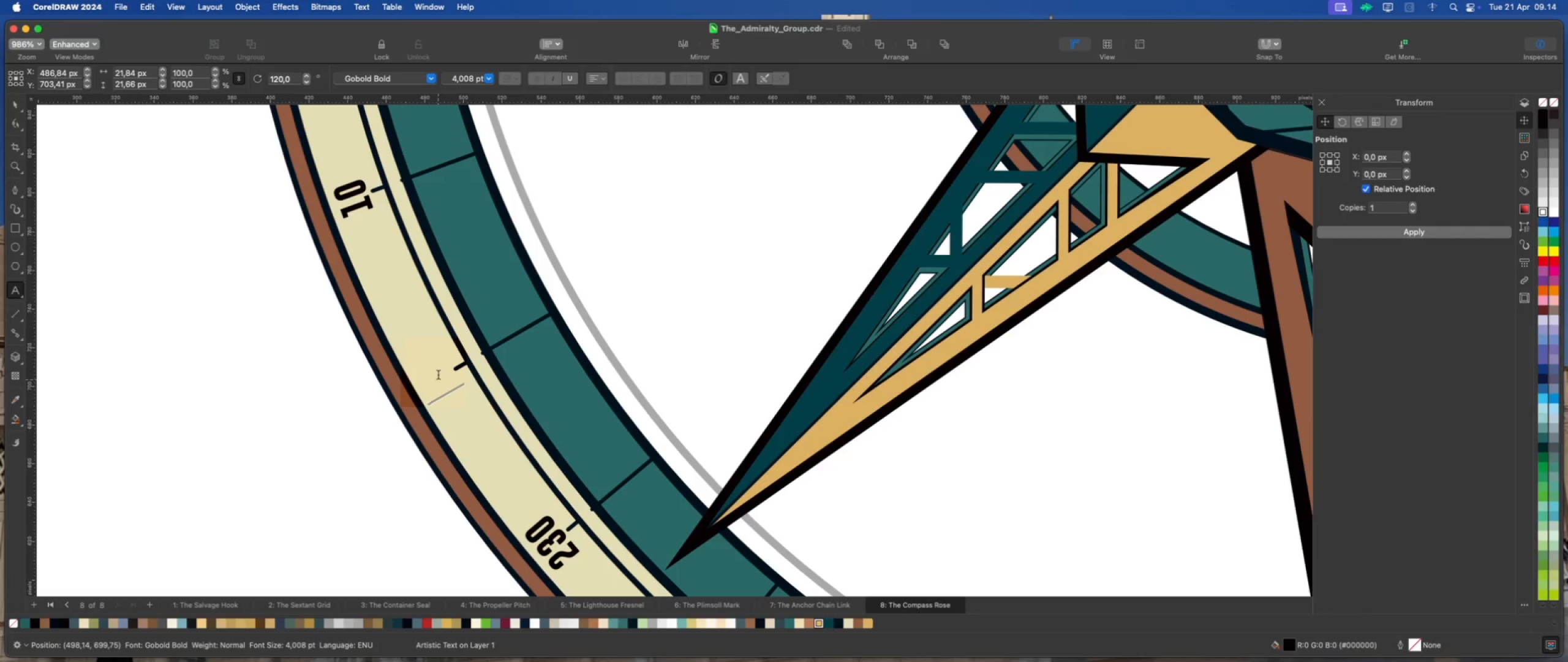 
key(Numpad2)
 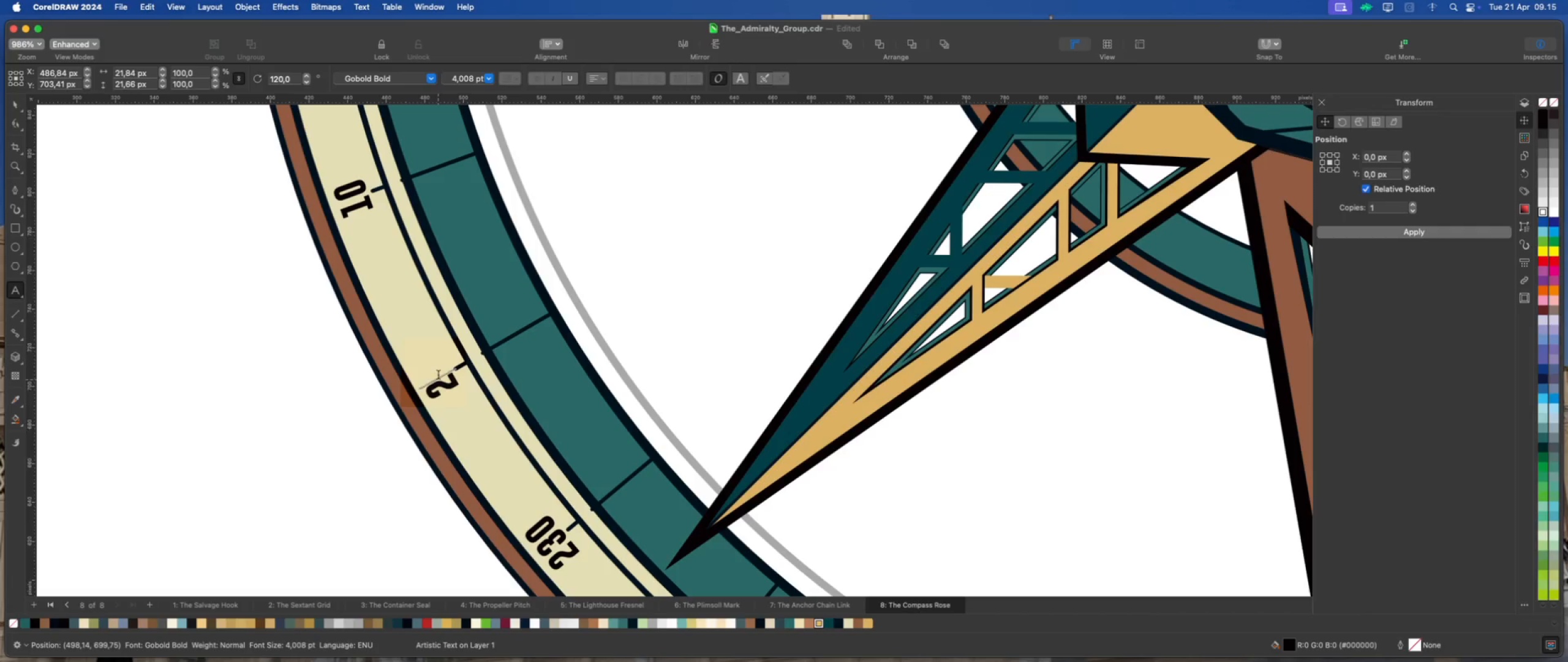 
key(Numpad4)
 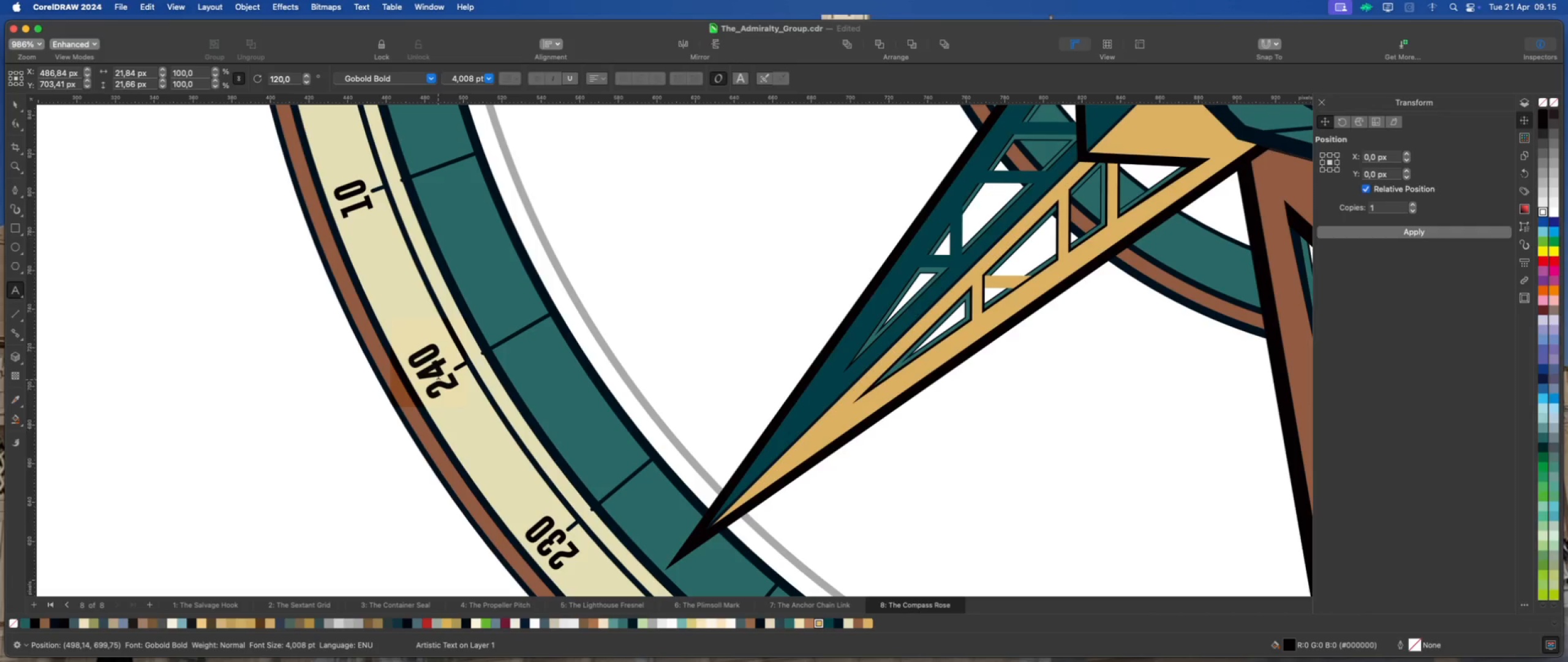 
key(Numpad0)
 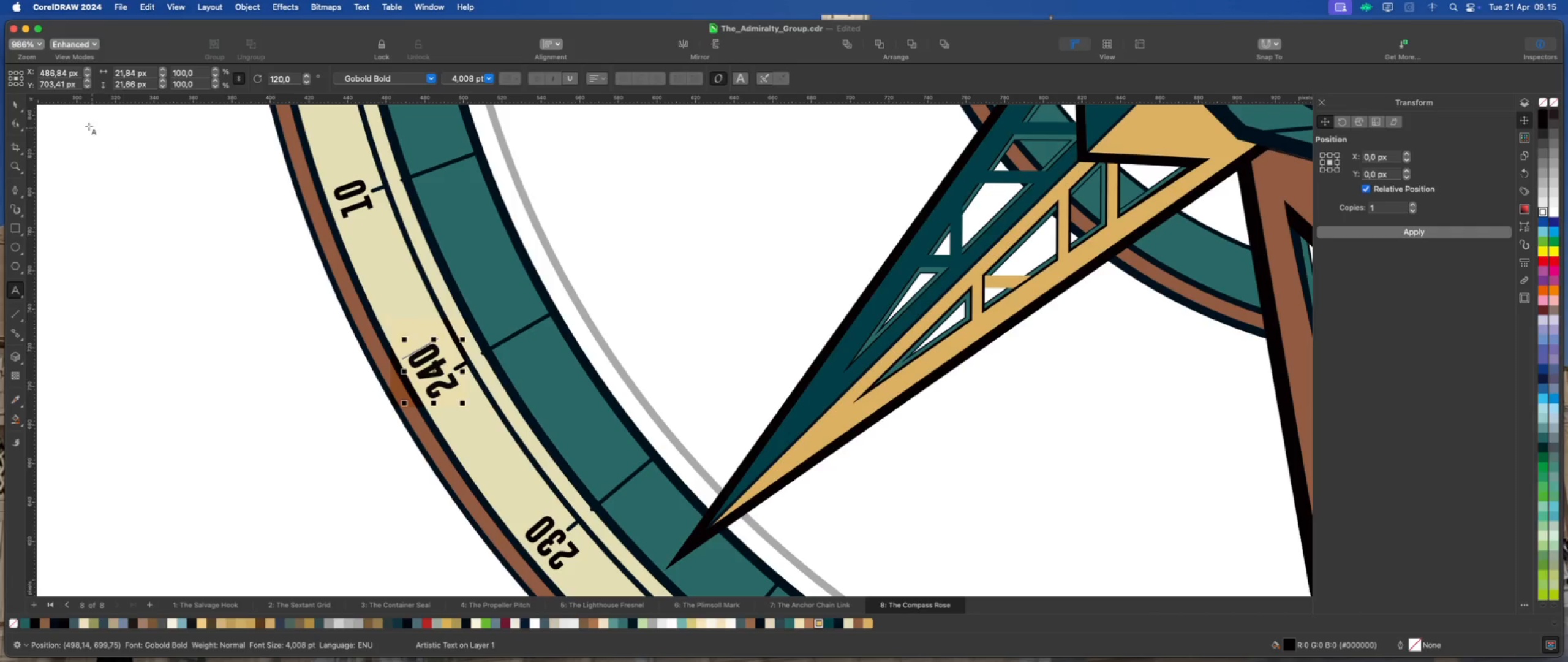 
left_click([17, 105])
 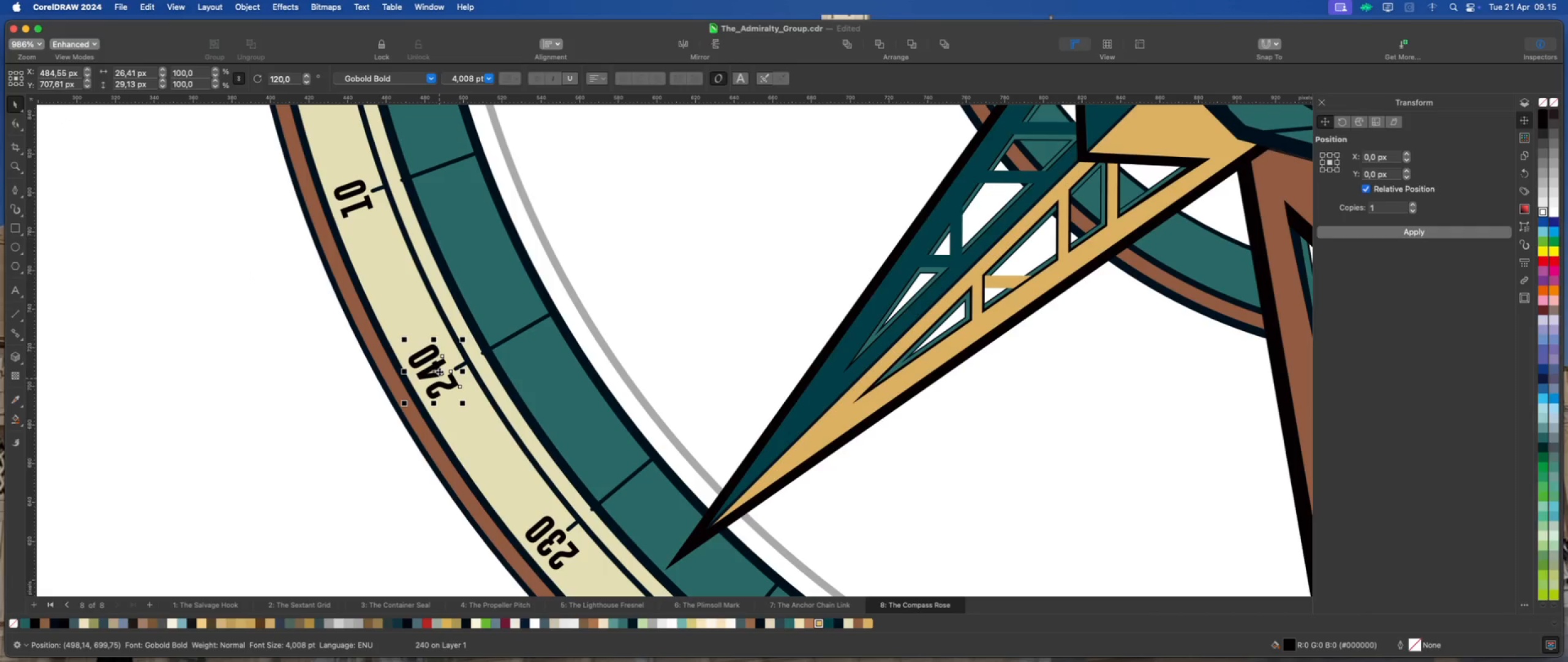 
left_click([439, 368])
 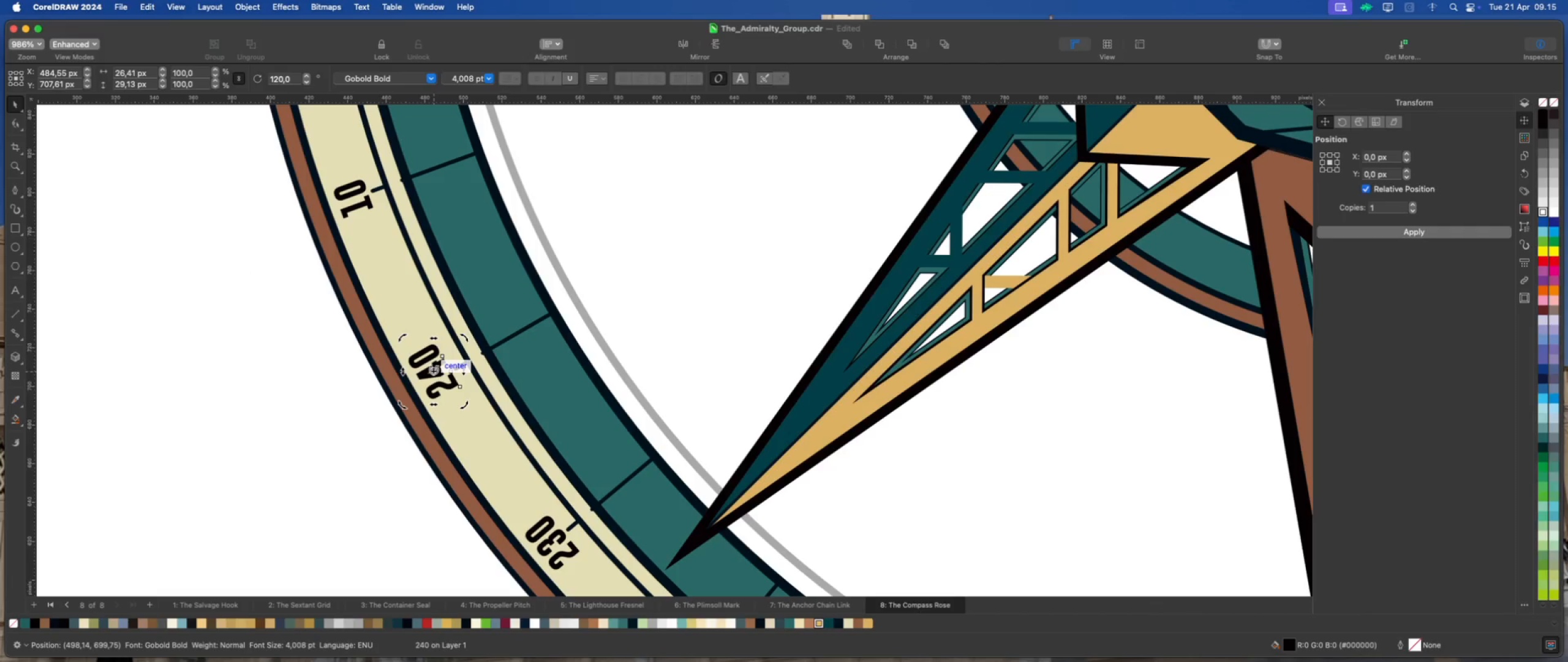 
left_click_drag(start_coordinate=[434, 370], to_coordinate=[461, 365])
 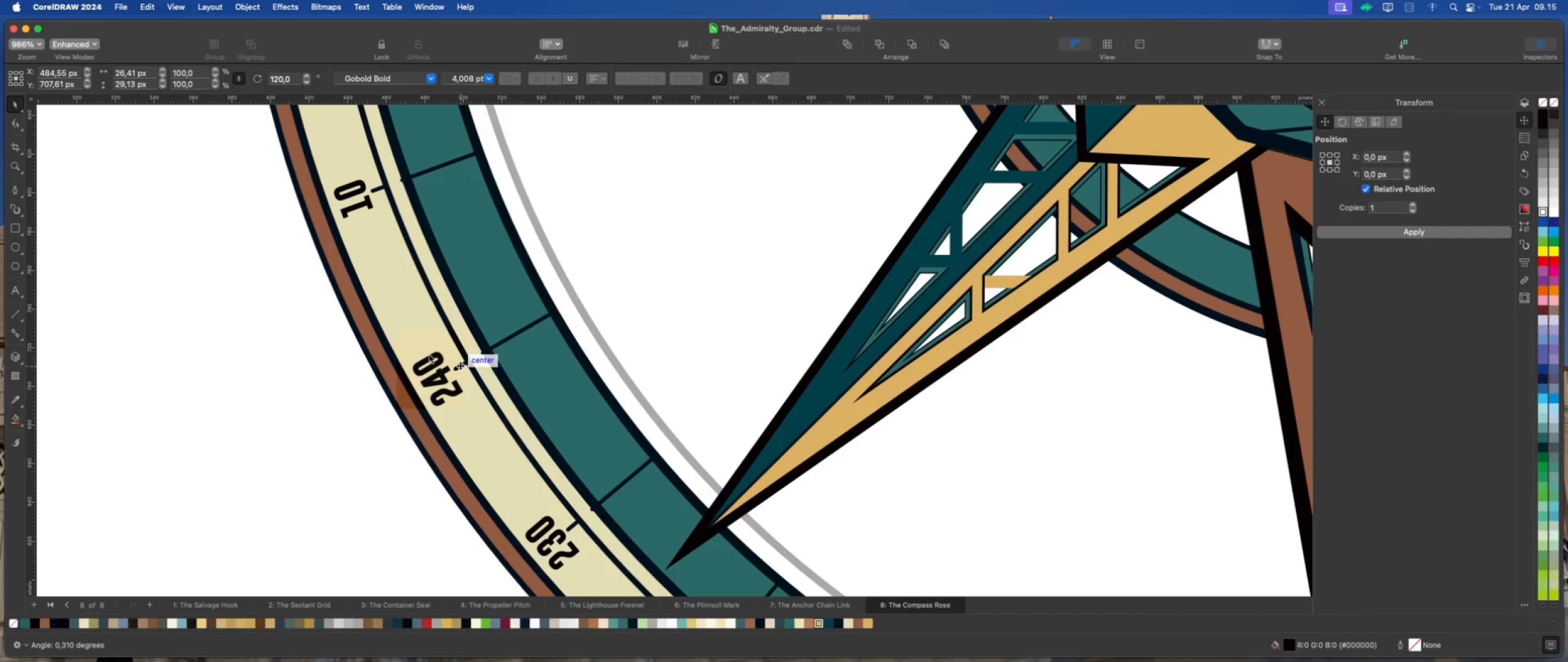 
left_click([371, 221])
 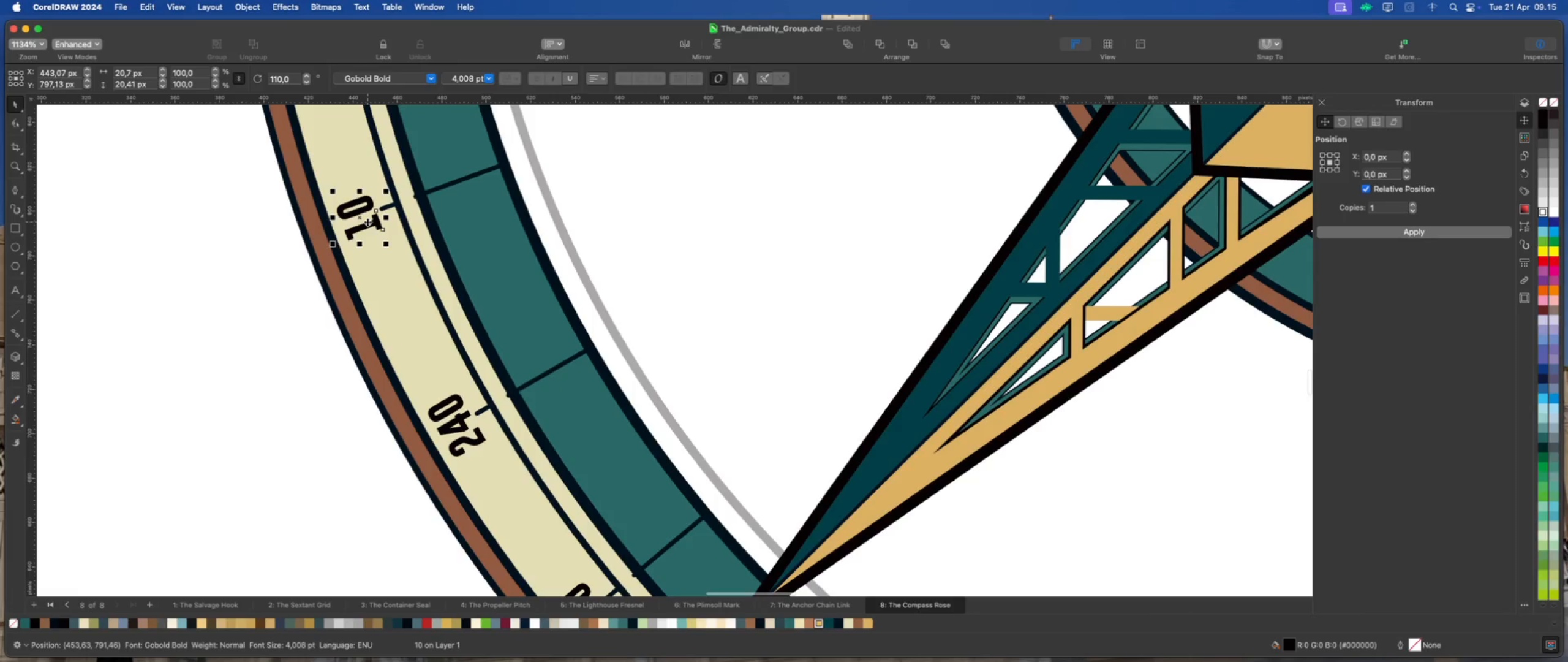 
scroll: coordinate [375, 225], scroll_direction: none, amount: 0.0
 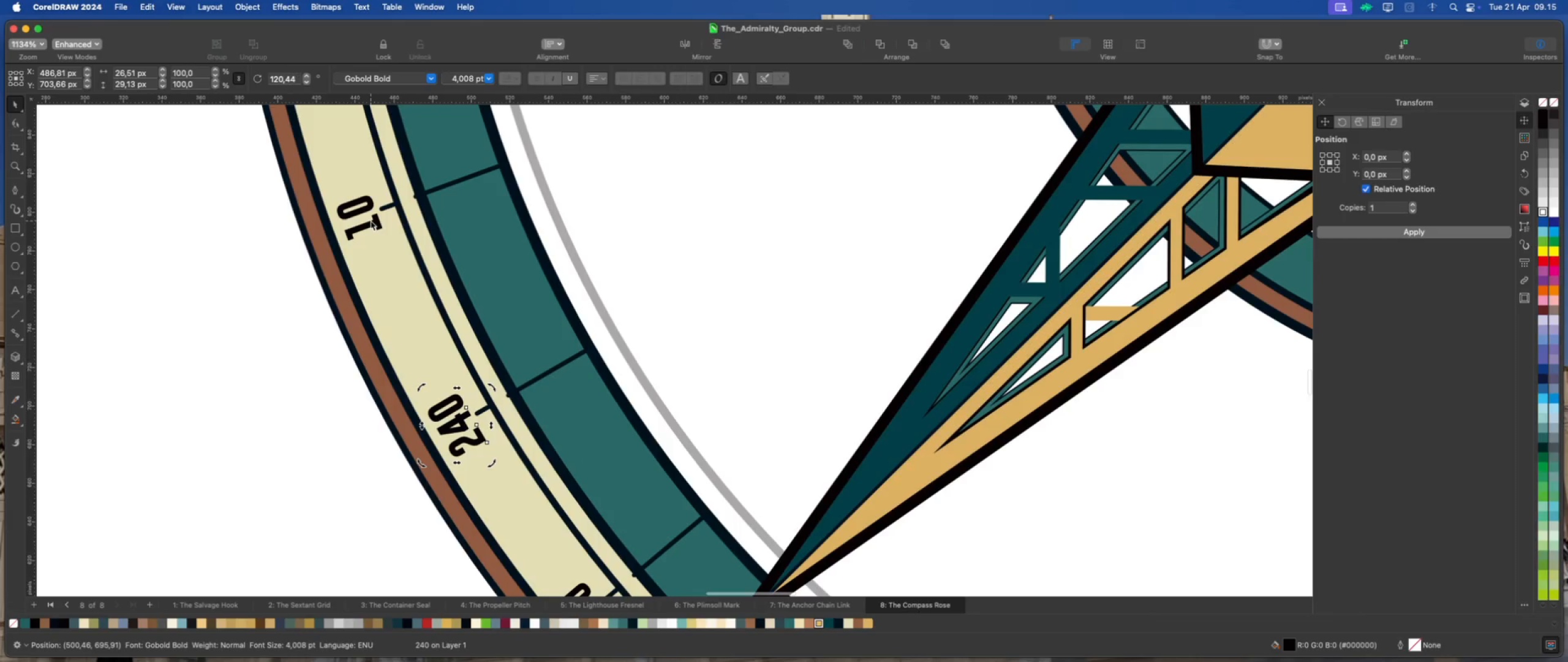 
double_click([368, 222])
 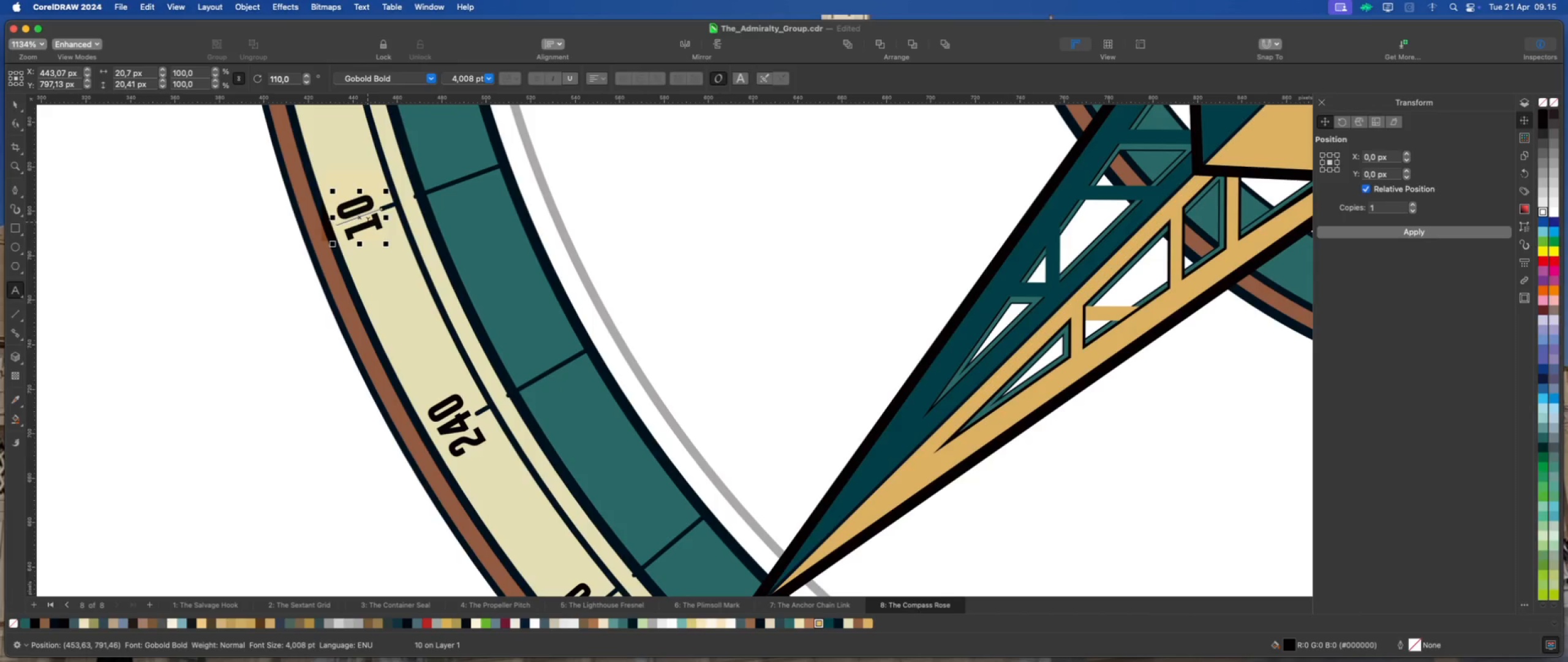 
key(Delete)
 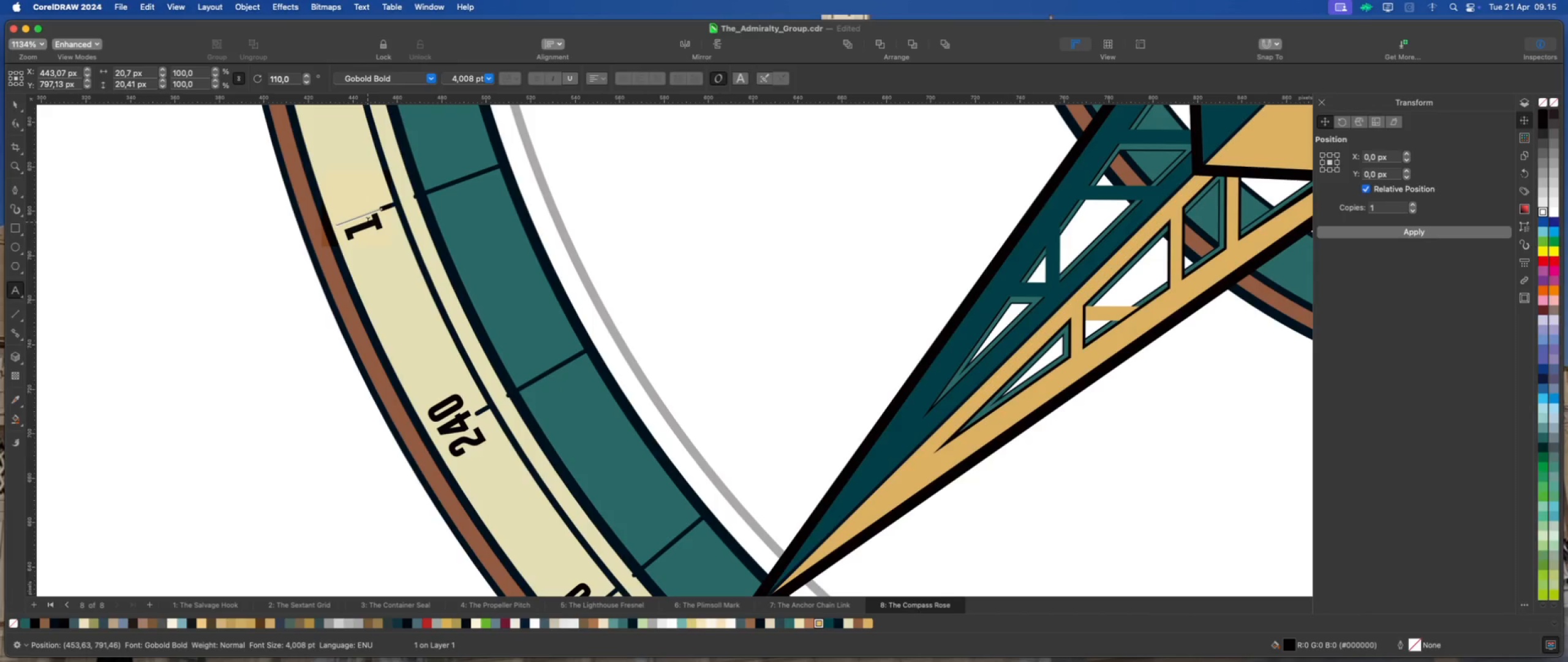 
key(Backspace)
 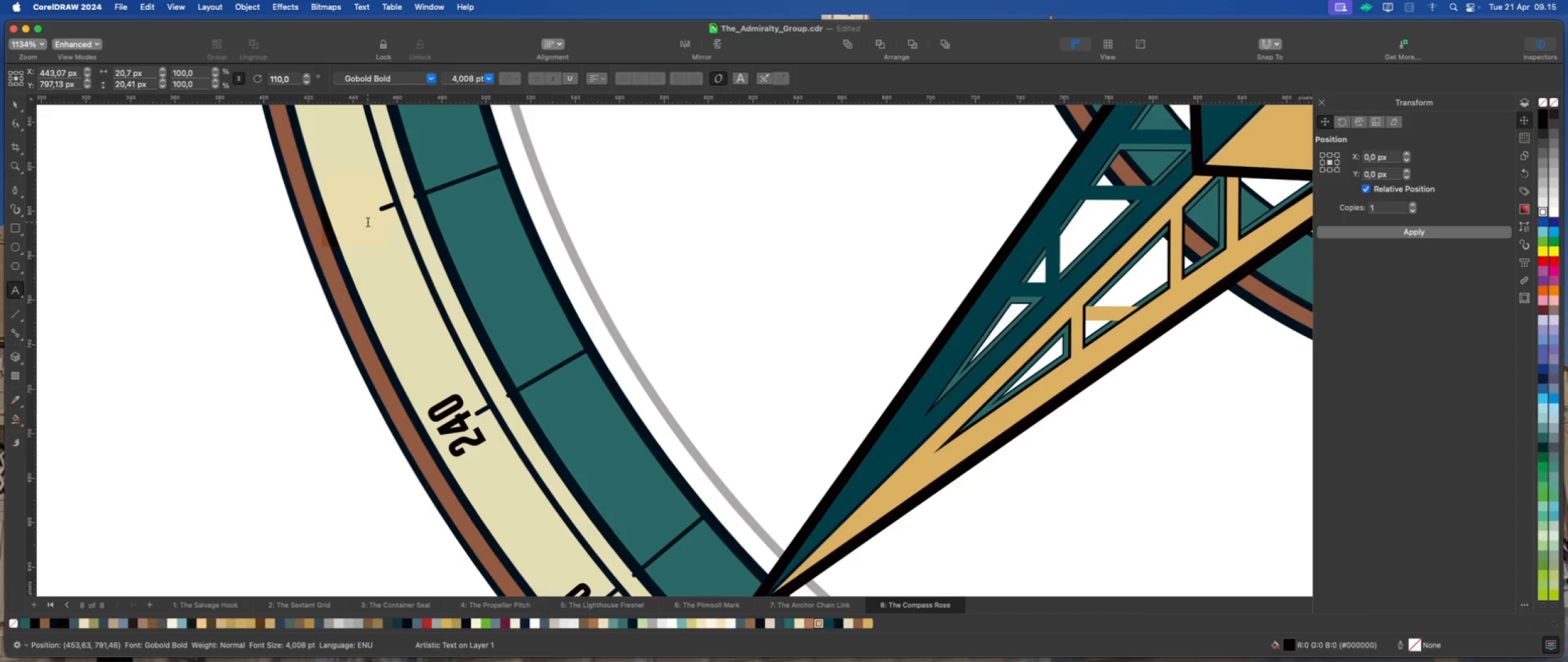 
key(Numpad2)
 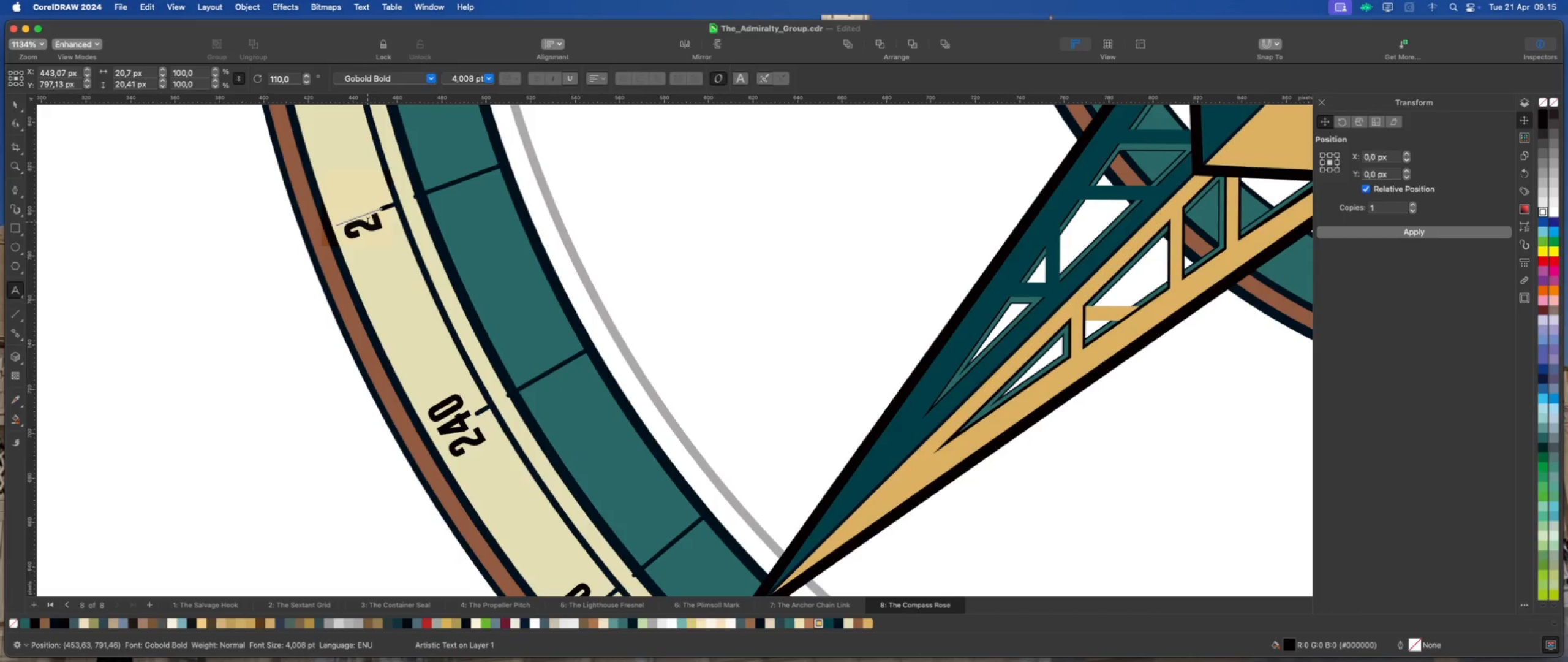 
key(Numpad5)
 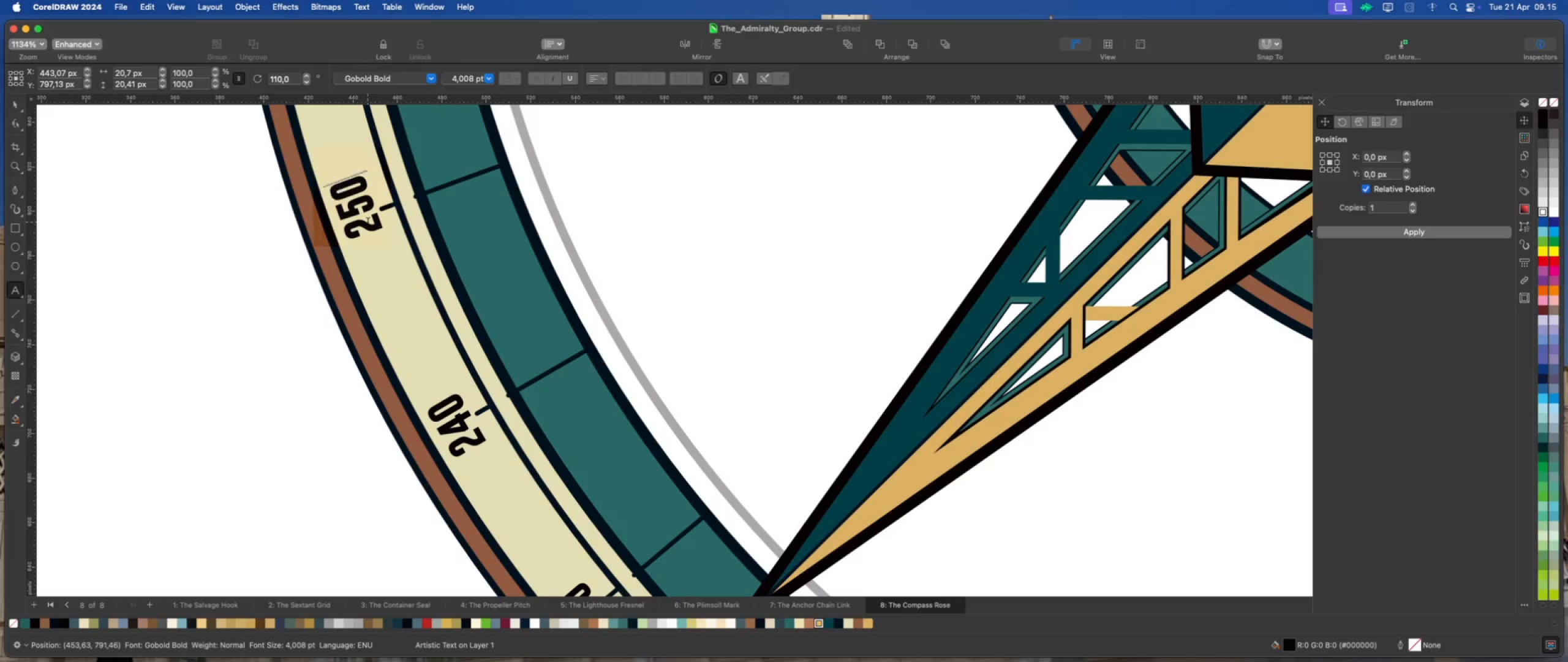 
key(Numpad0)
 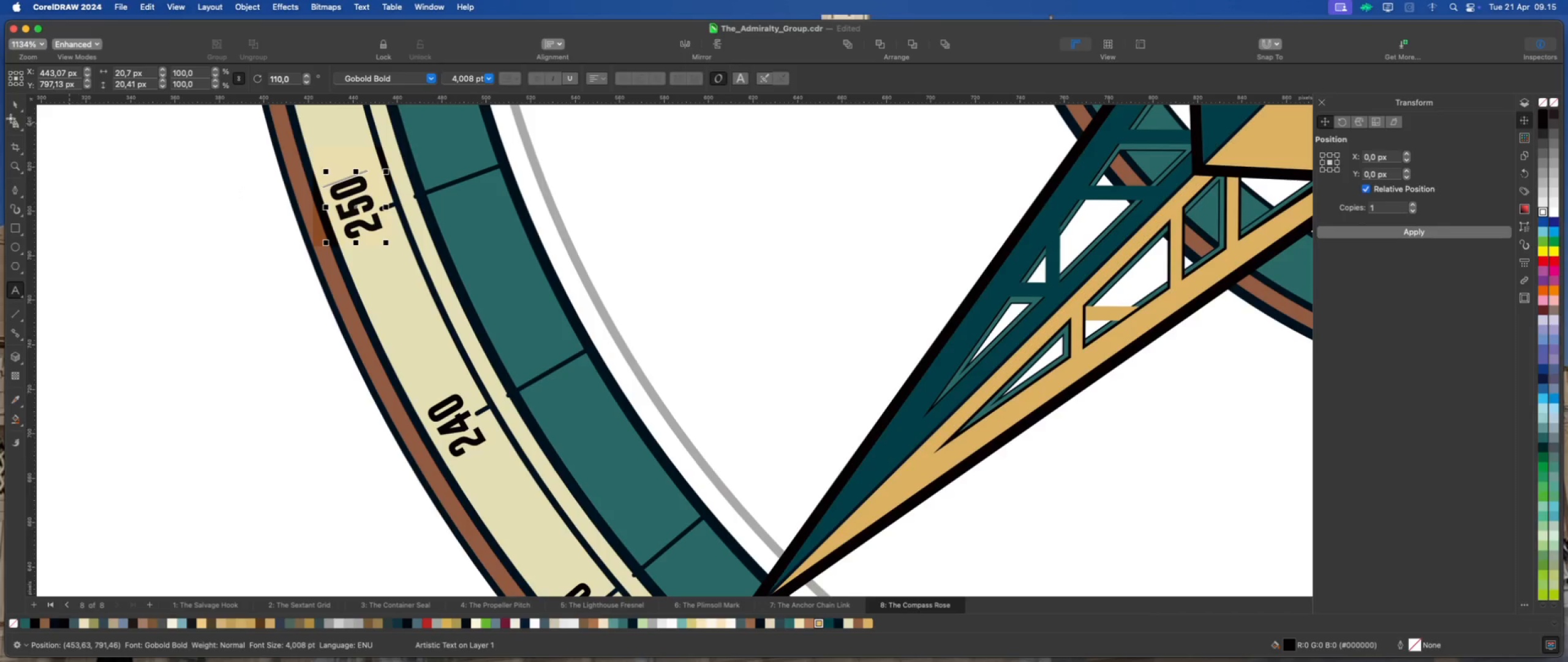 
left_click([15, 106])
 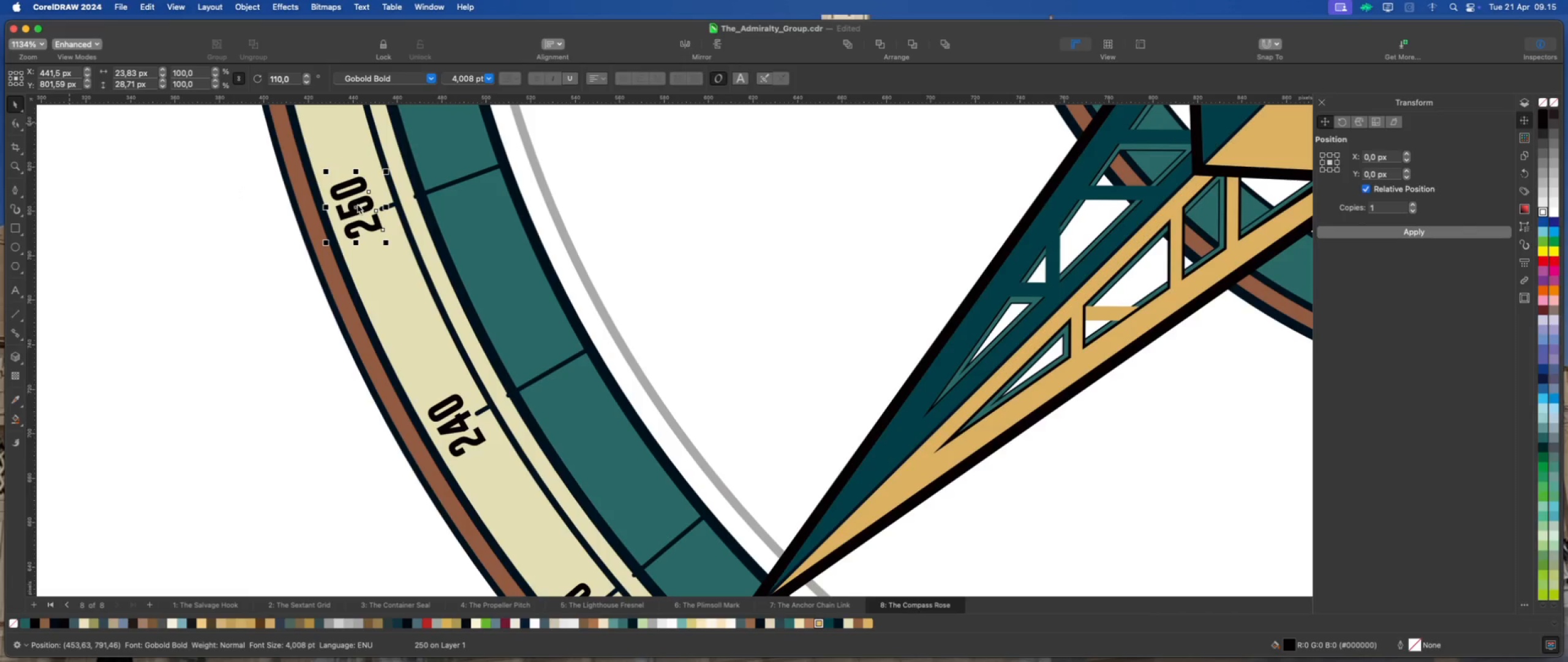 
left_click([356, 205])
 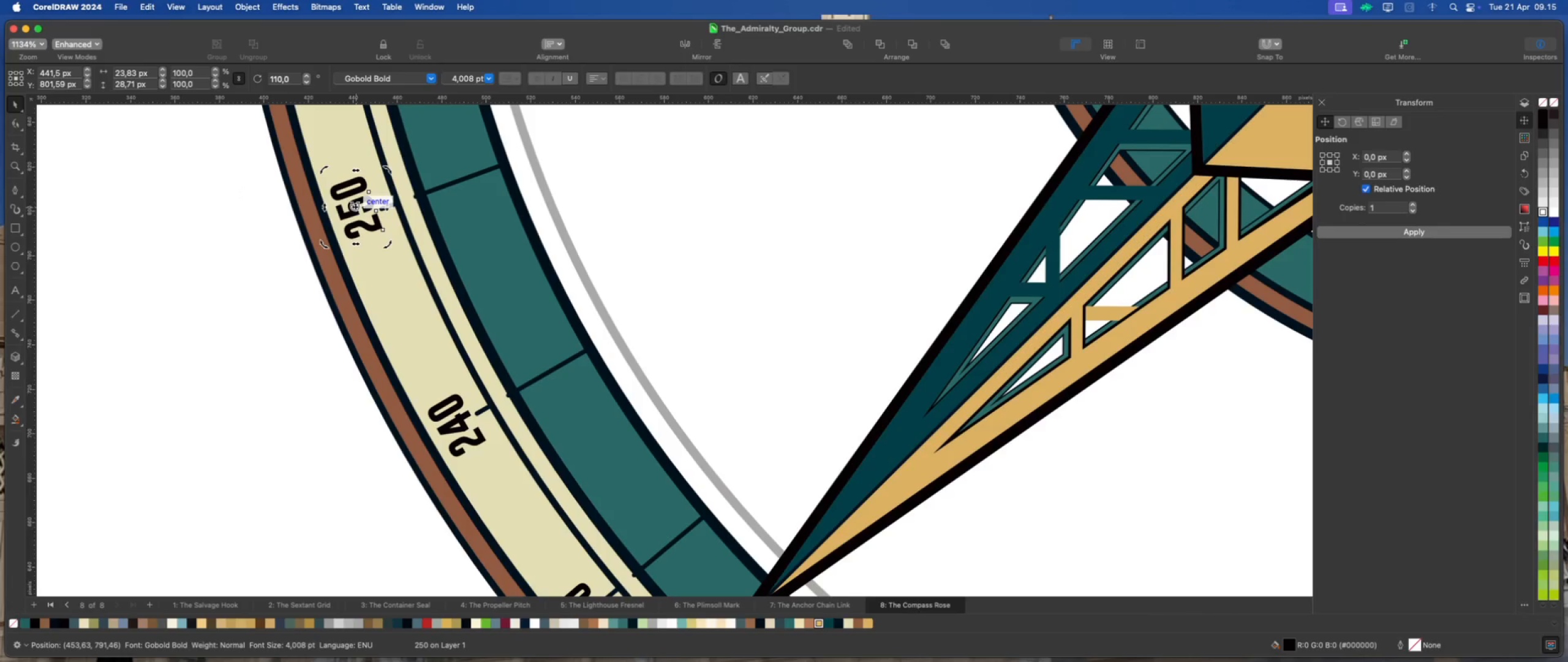 
left_click_drag(start_coordinate=[355, 206], to_coordinate=[382, 210])
 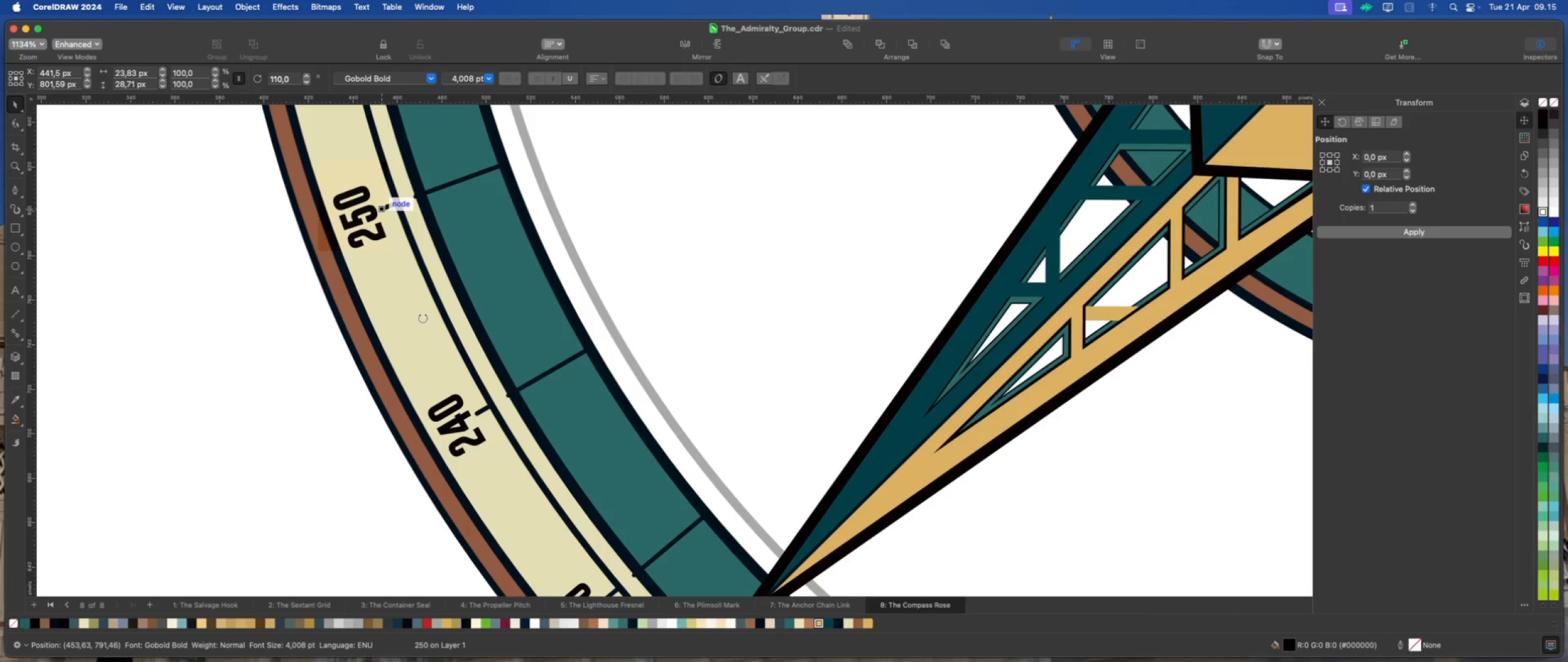 
scroll: coordinate [398, 265], scroll_direction: down, amount: 4.0
 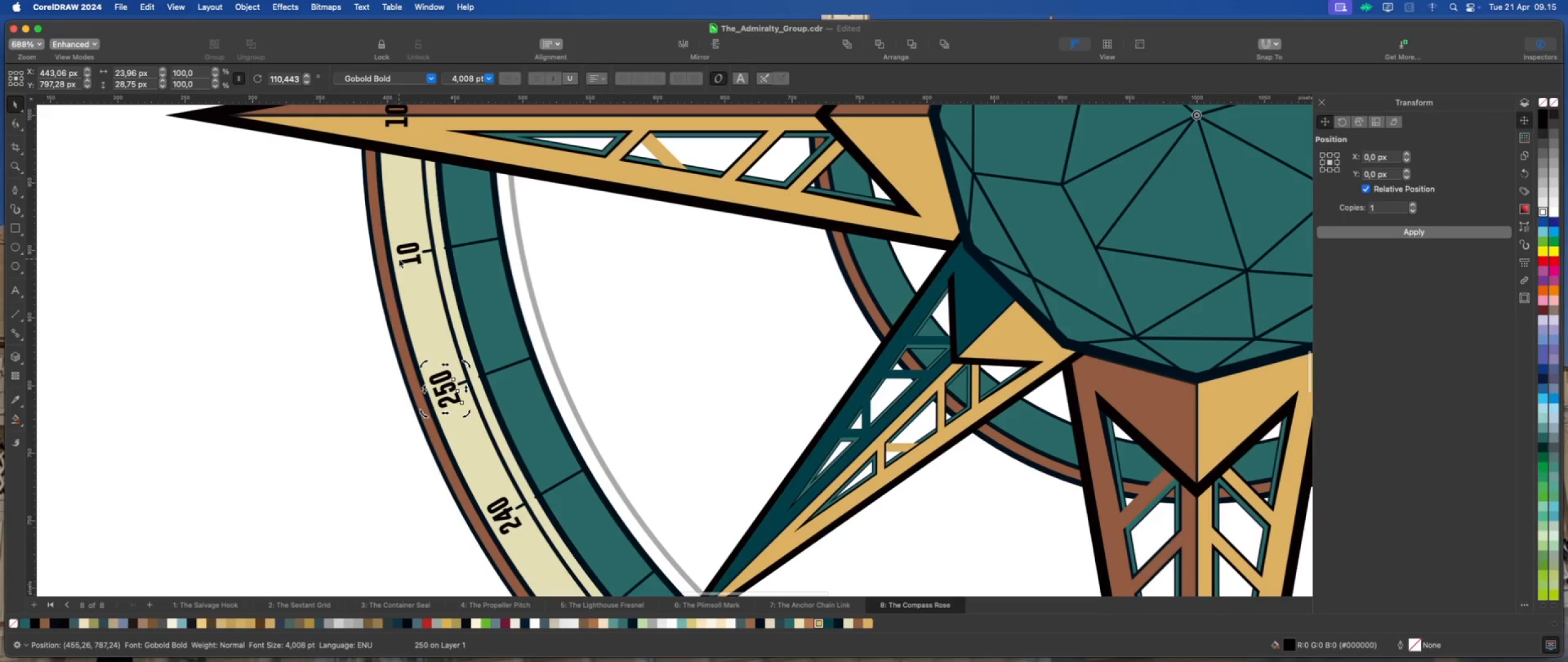 
left_click([399, 259])
 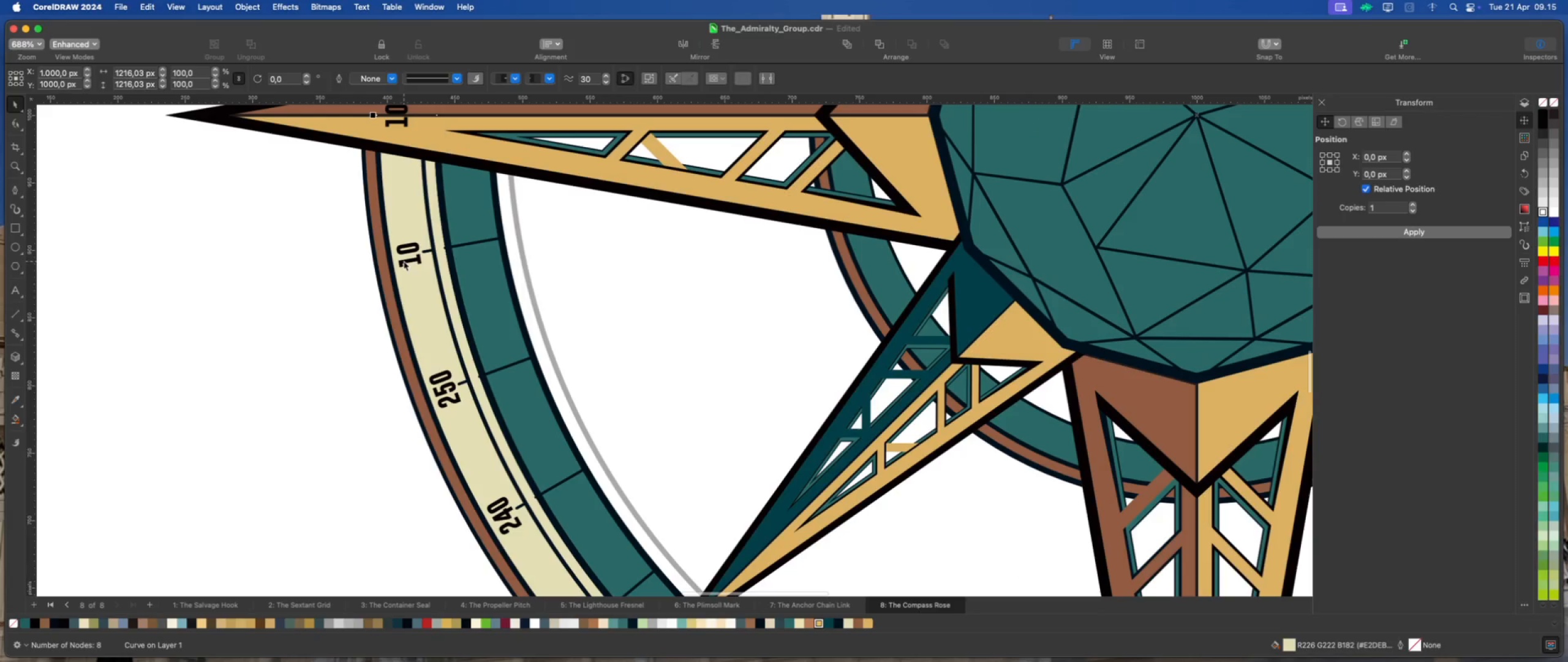 
left_click([404, 261])
 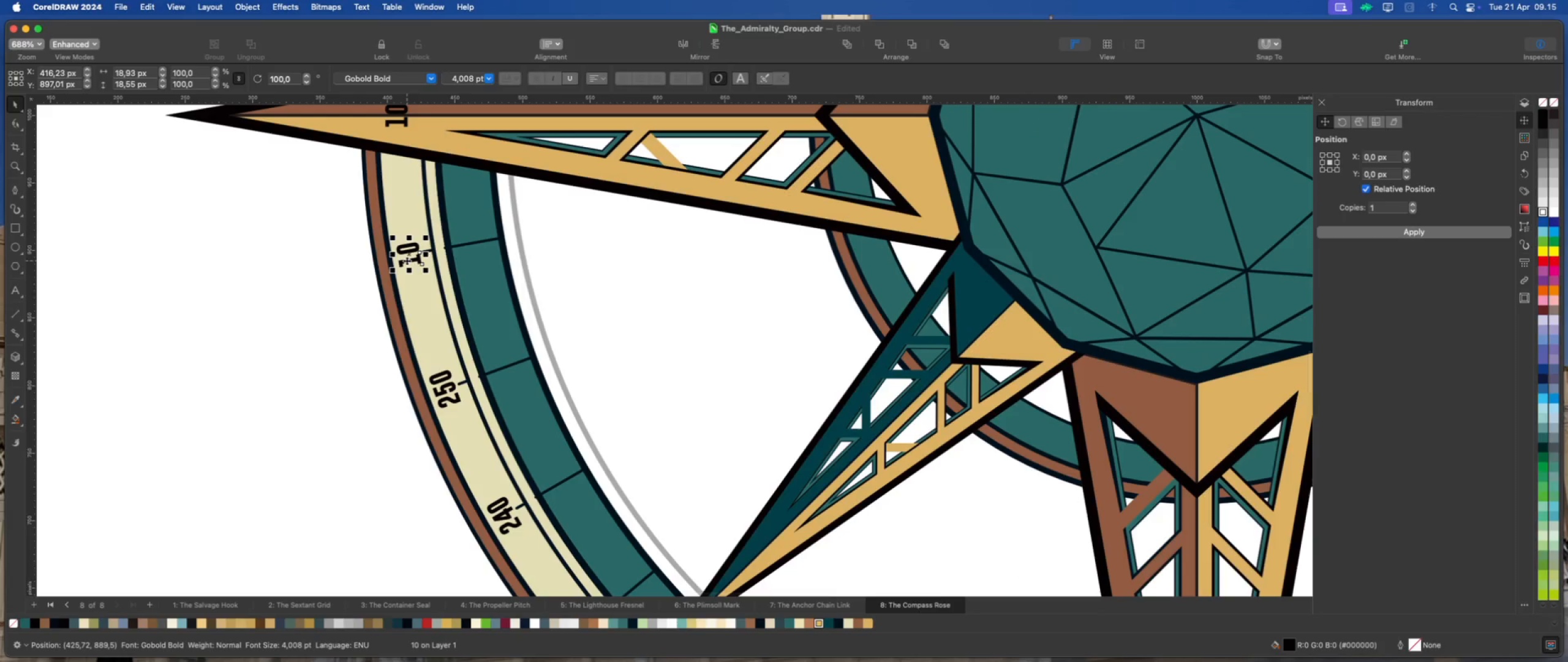 
double_click([407, 261])
 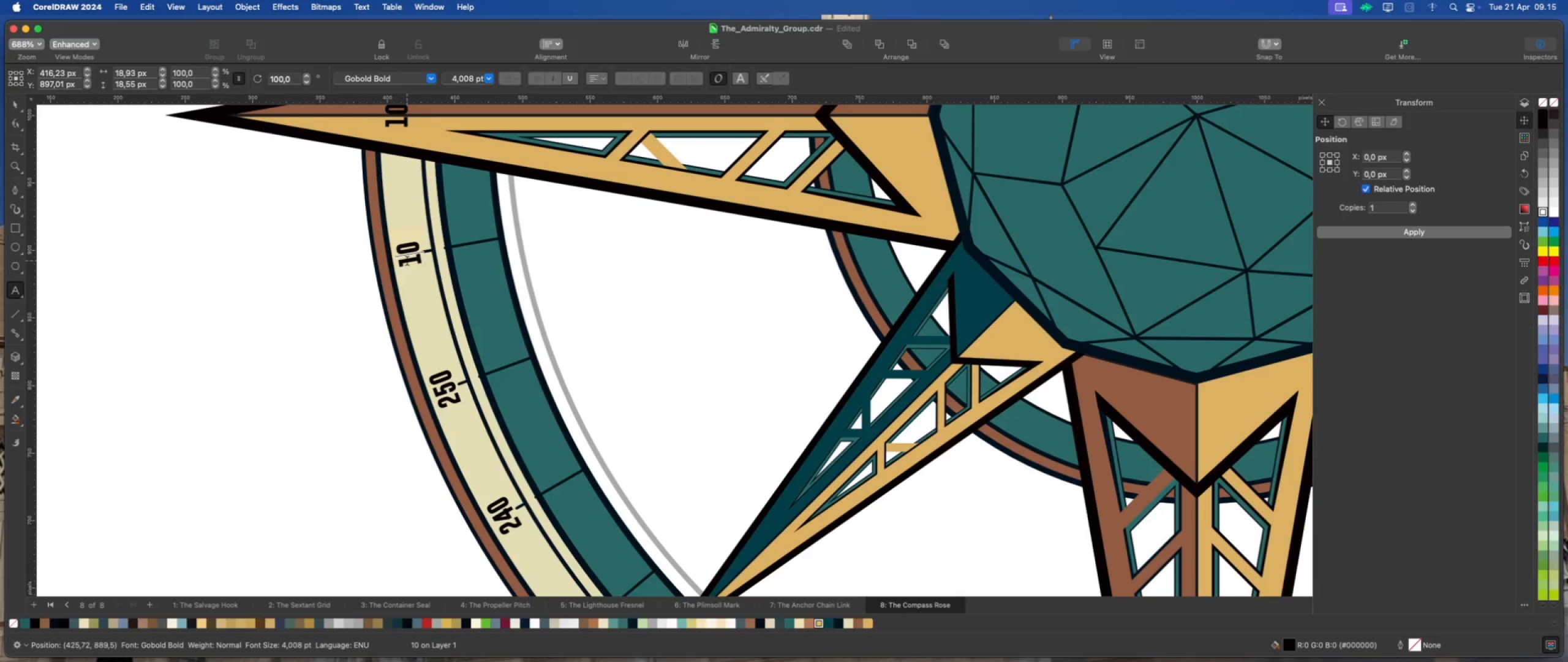 
key(Delete)
 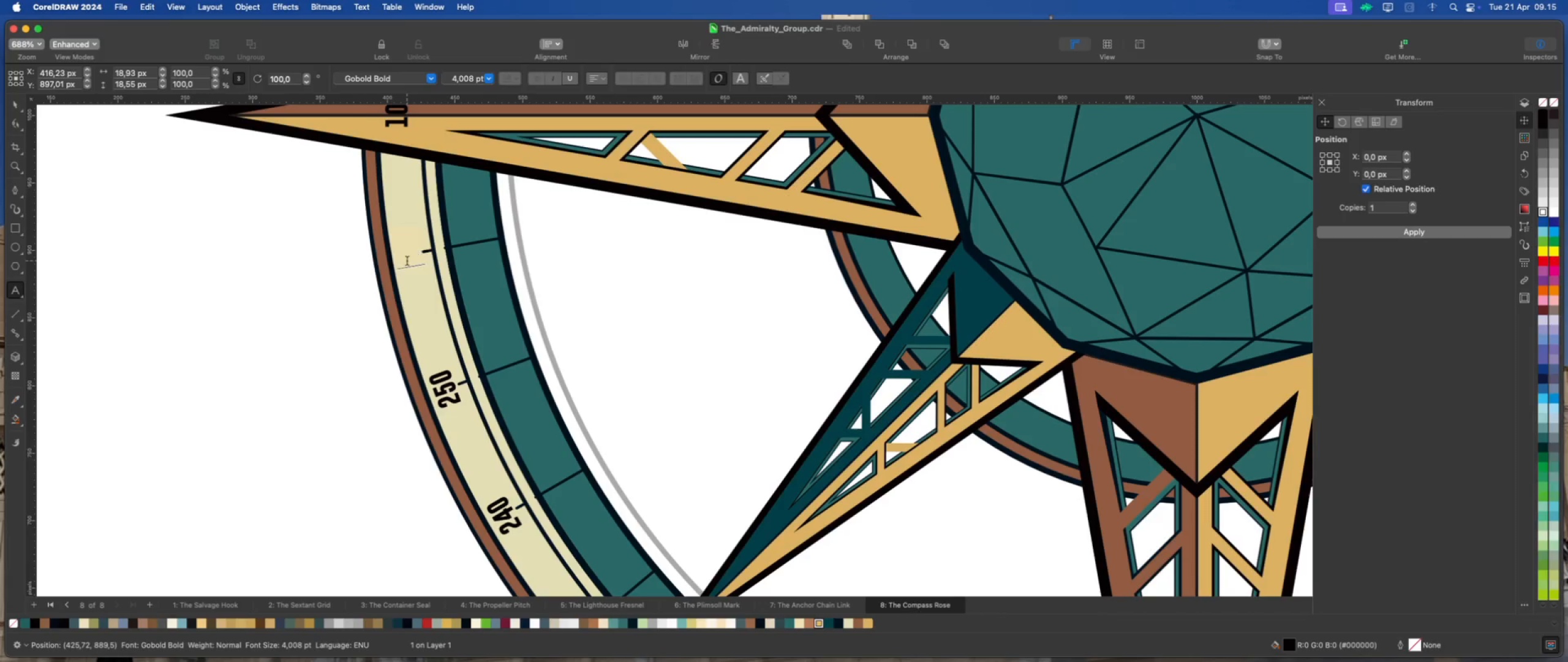 
key(Backspace)
 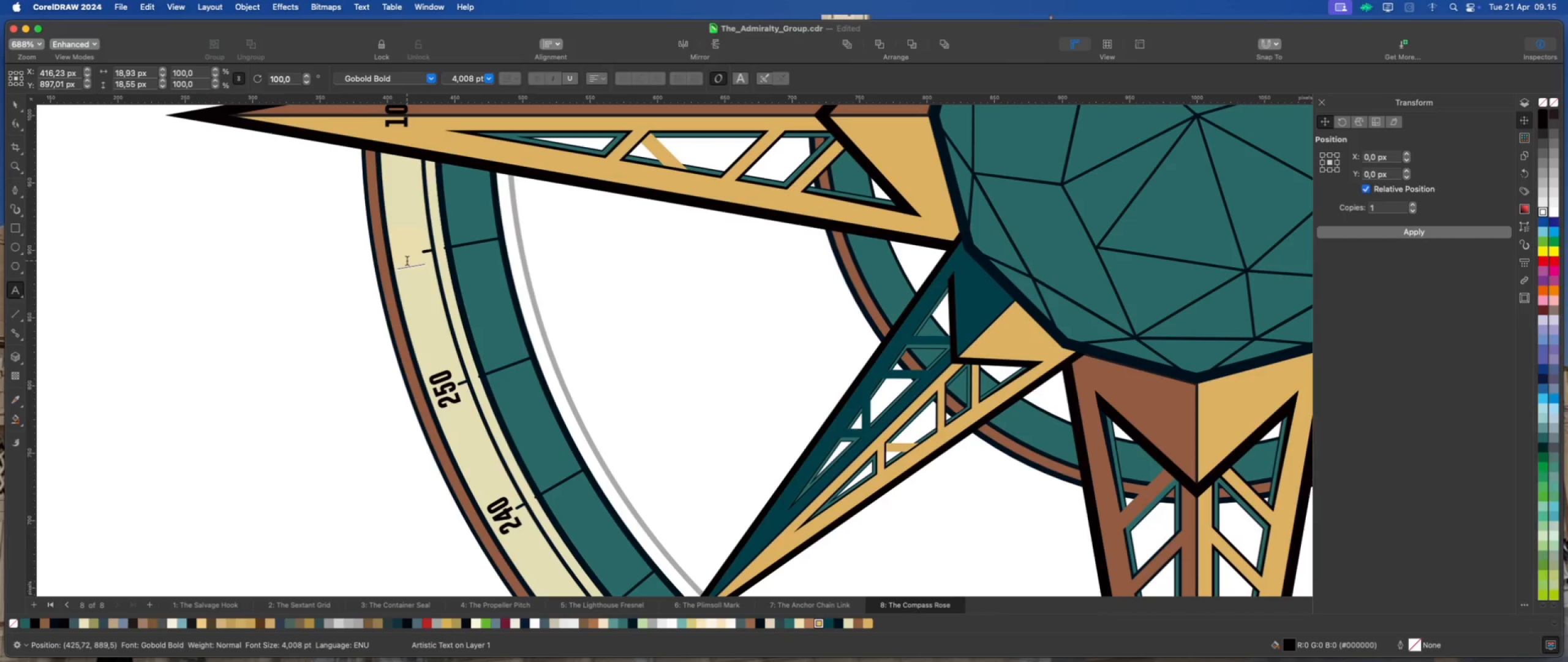 
key(Numpad2)
 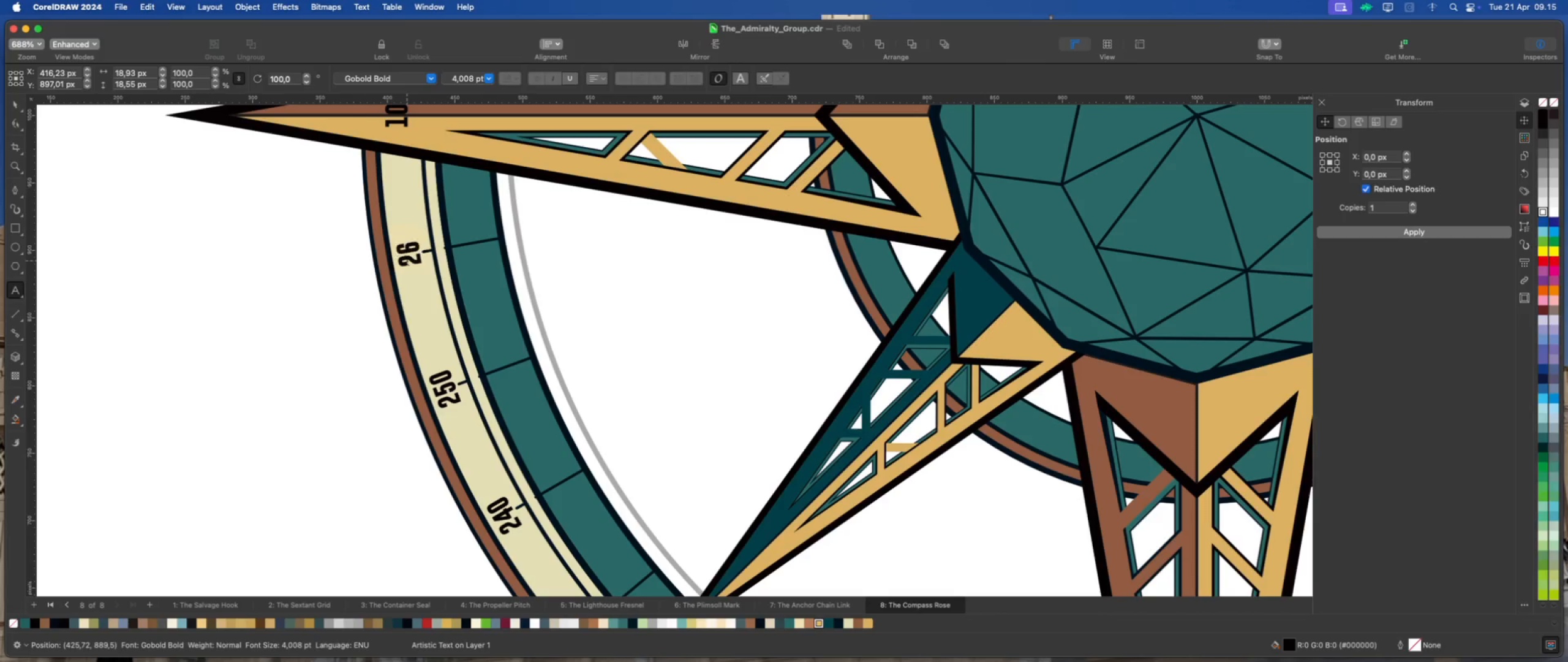 
key(Numpad6)
 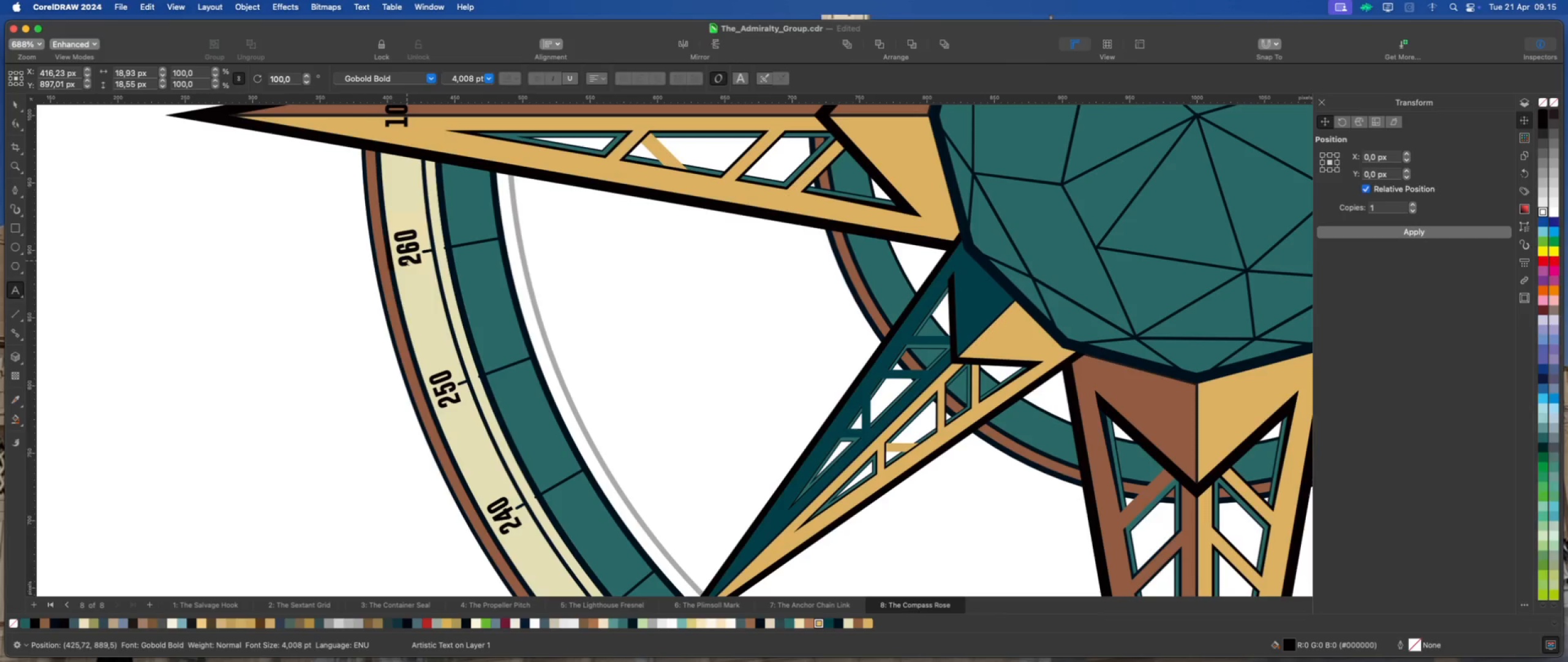 
key(Numpad0)
 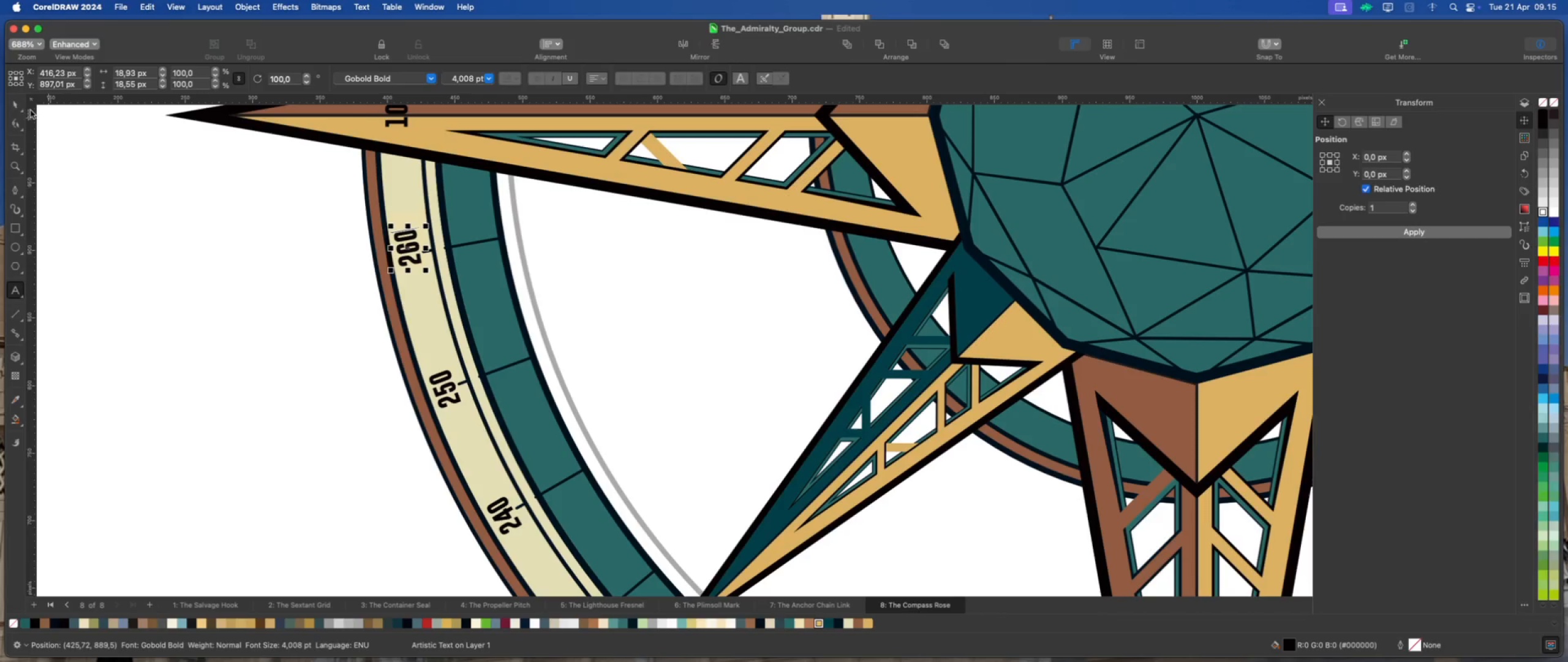 
left_click([15, 106])
 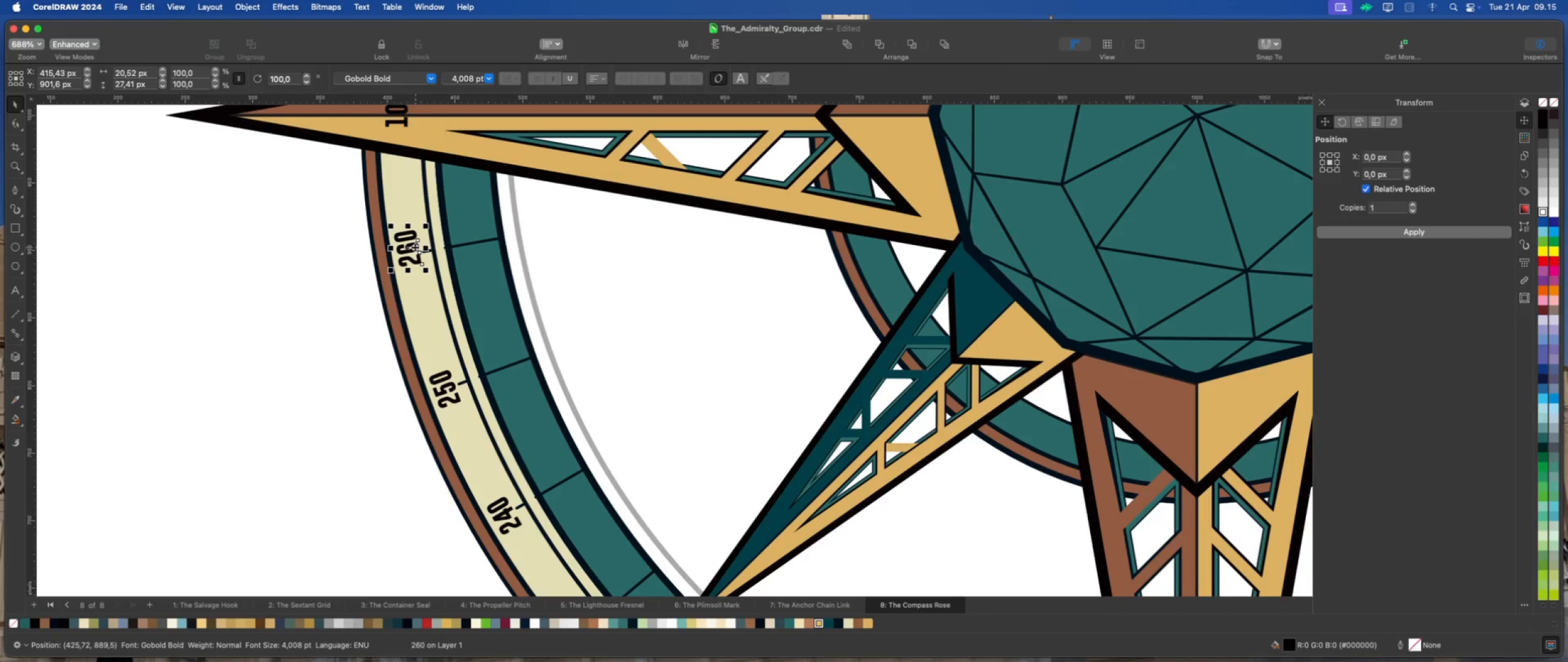 
left_click([410, 248])
 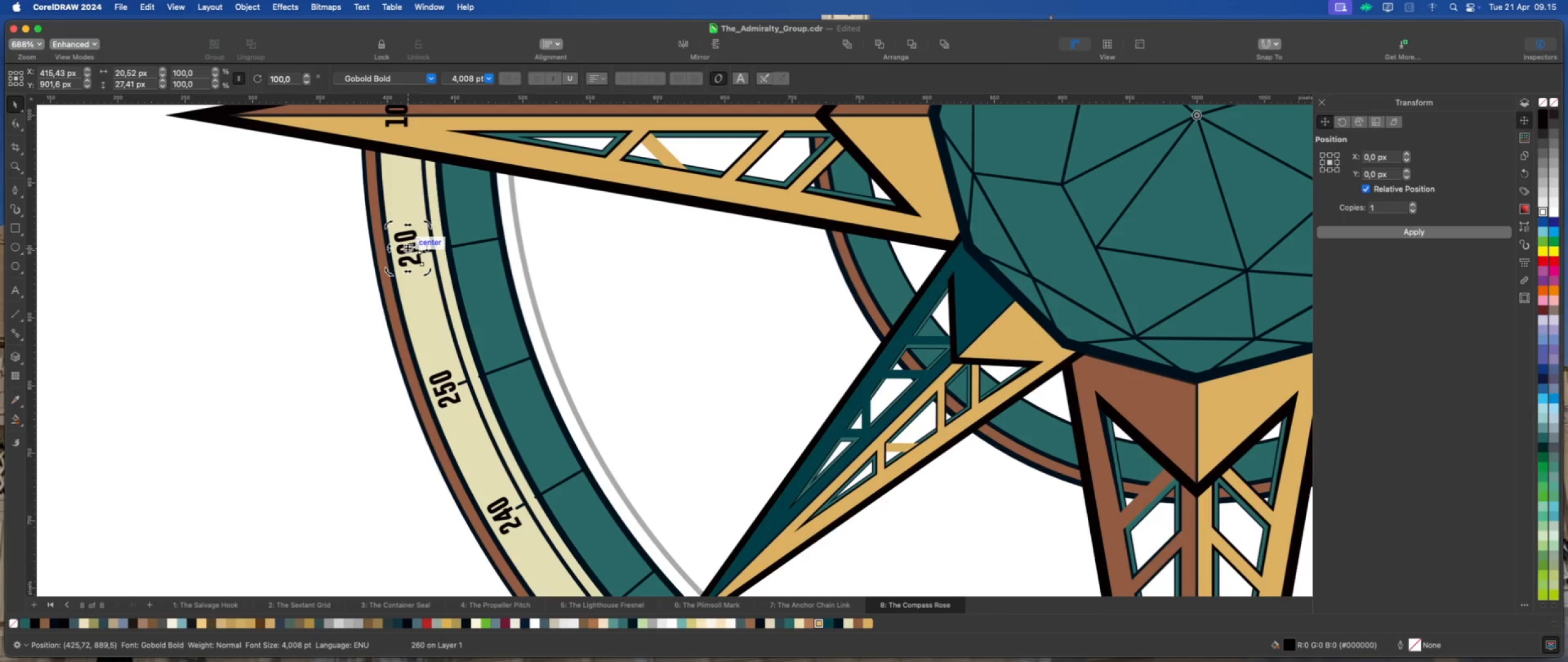 
left_click_drag(start_coordinate=[408, 248], to_coordinate=[426, 251])
 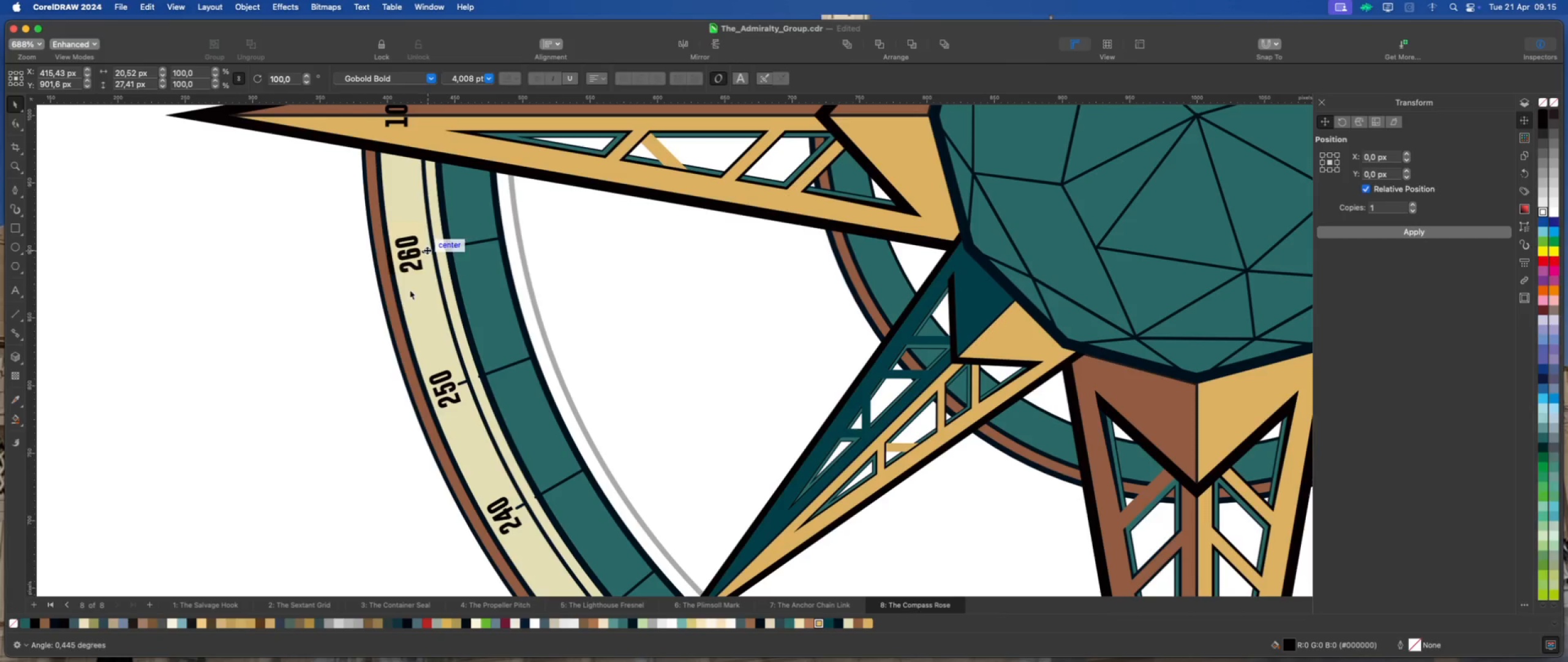 
scroll: coordinate [436, 422], scroll_direction: down, amount: 8.0
 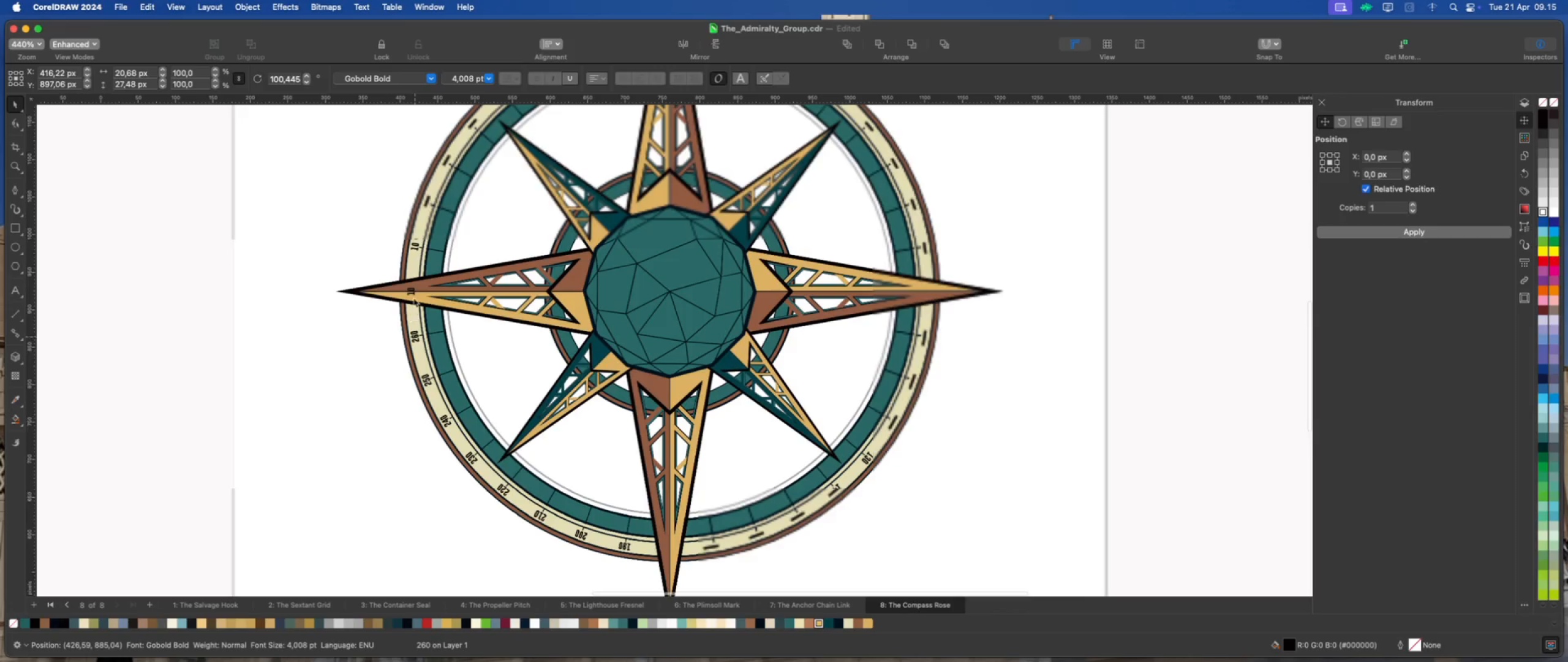 
scroll: coordinate [405, 279], scroll_direction: up, amount: 5.0
 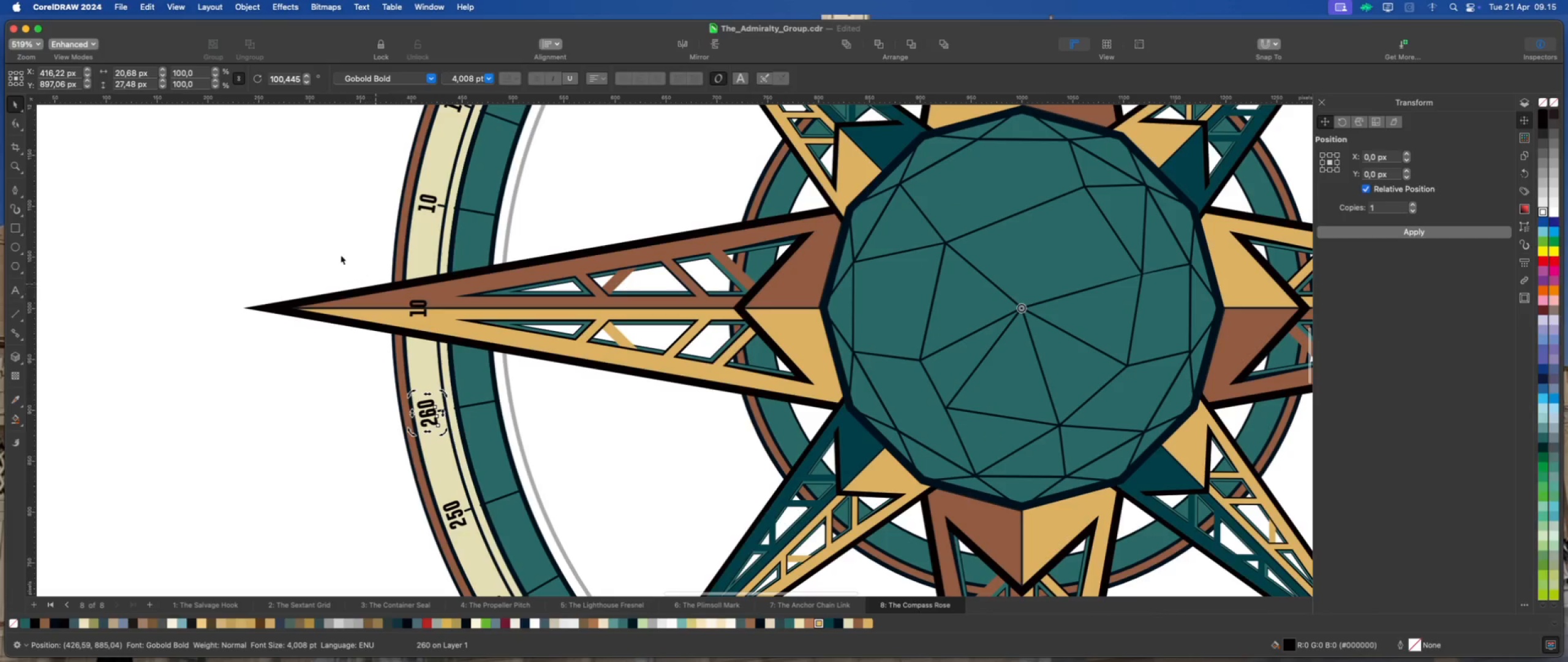 
left_click_drag(start_coordinate=[333, 242], to_coordinate=[441, 332])
 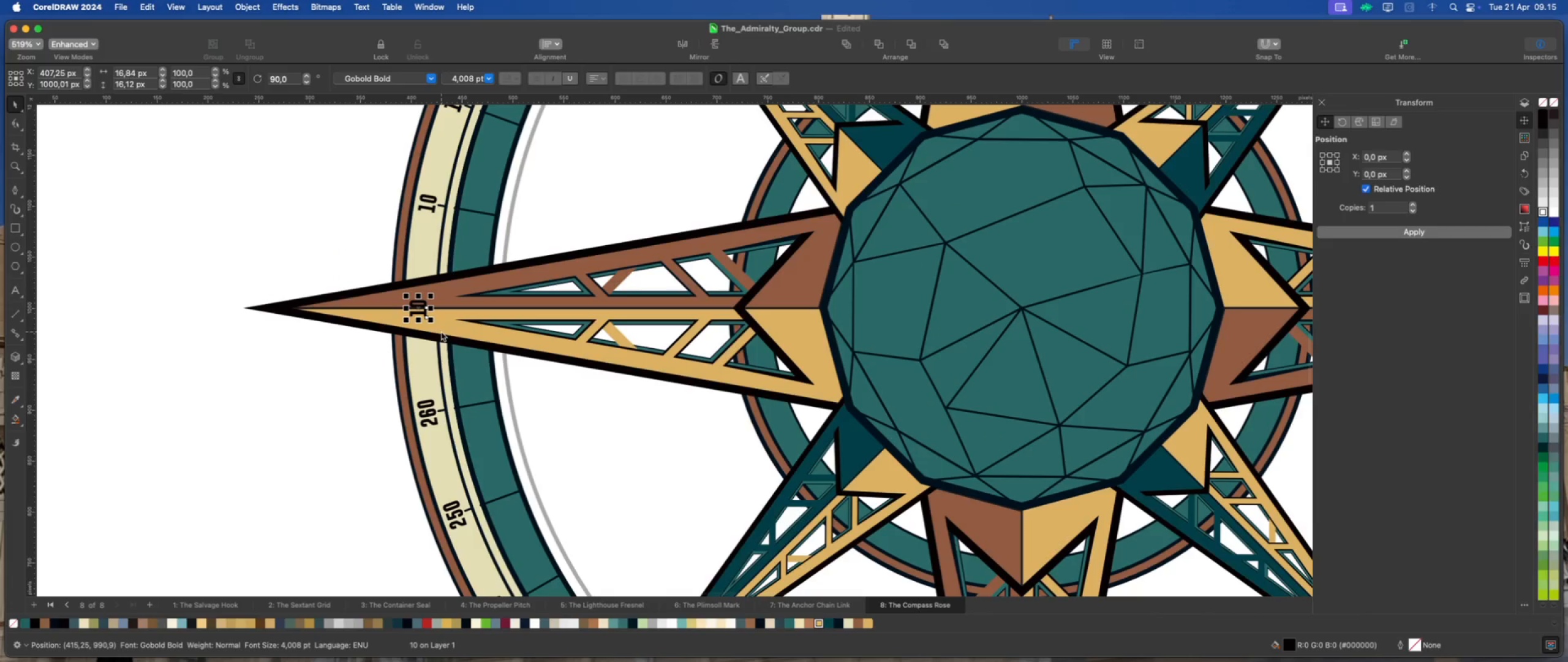 
key(Delete)
 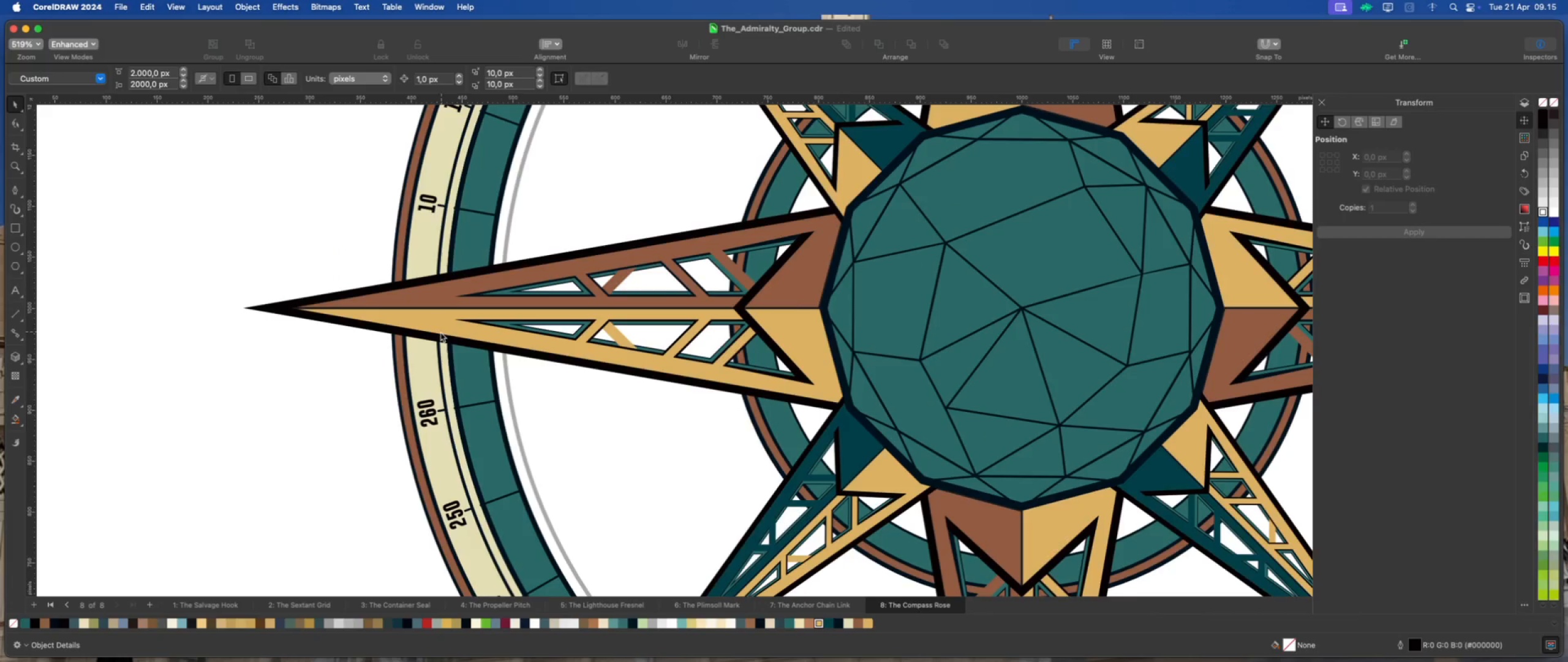 
scroll: coordinate [434, 337], scroll_direction: down, amount: 6.0
 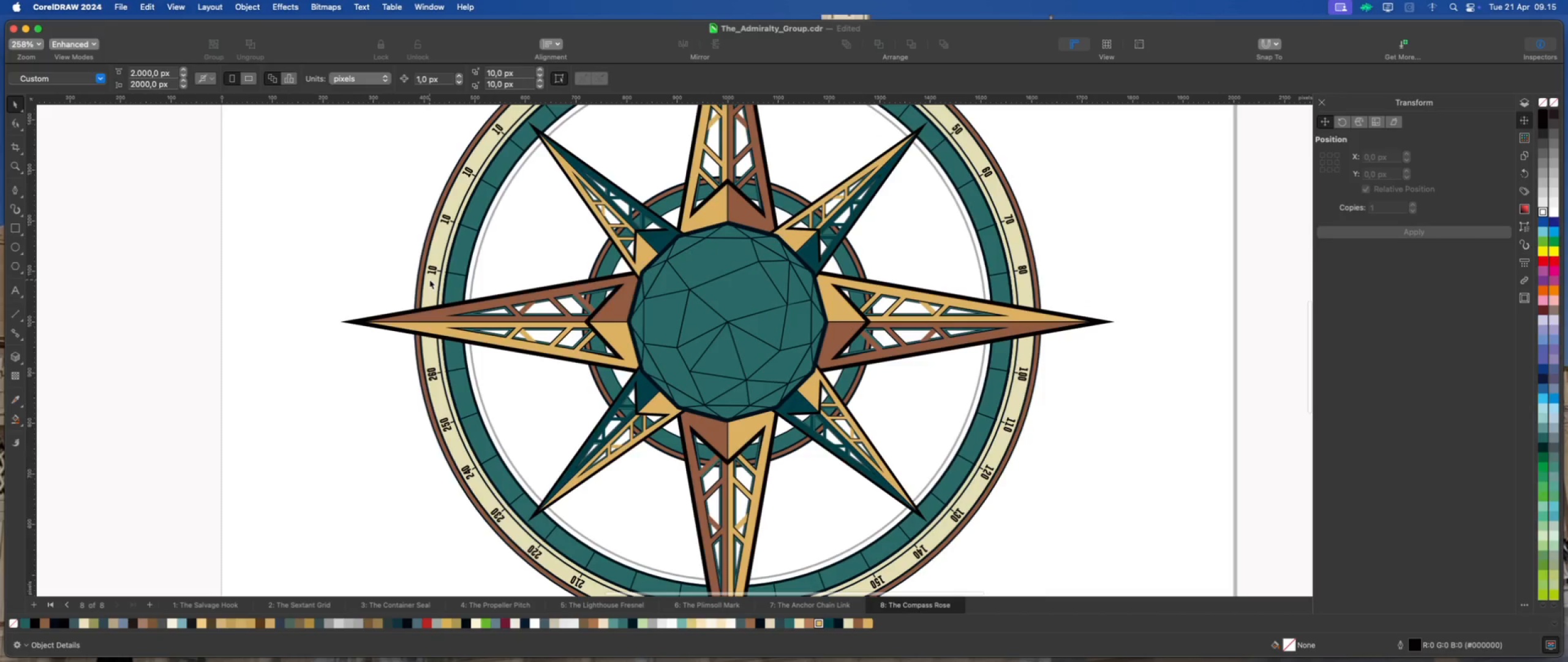 
scroll: coordinate [429, 273], scroll_direction: up, amount: 5.0
 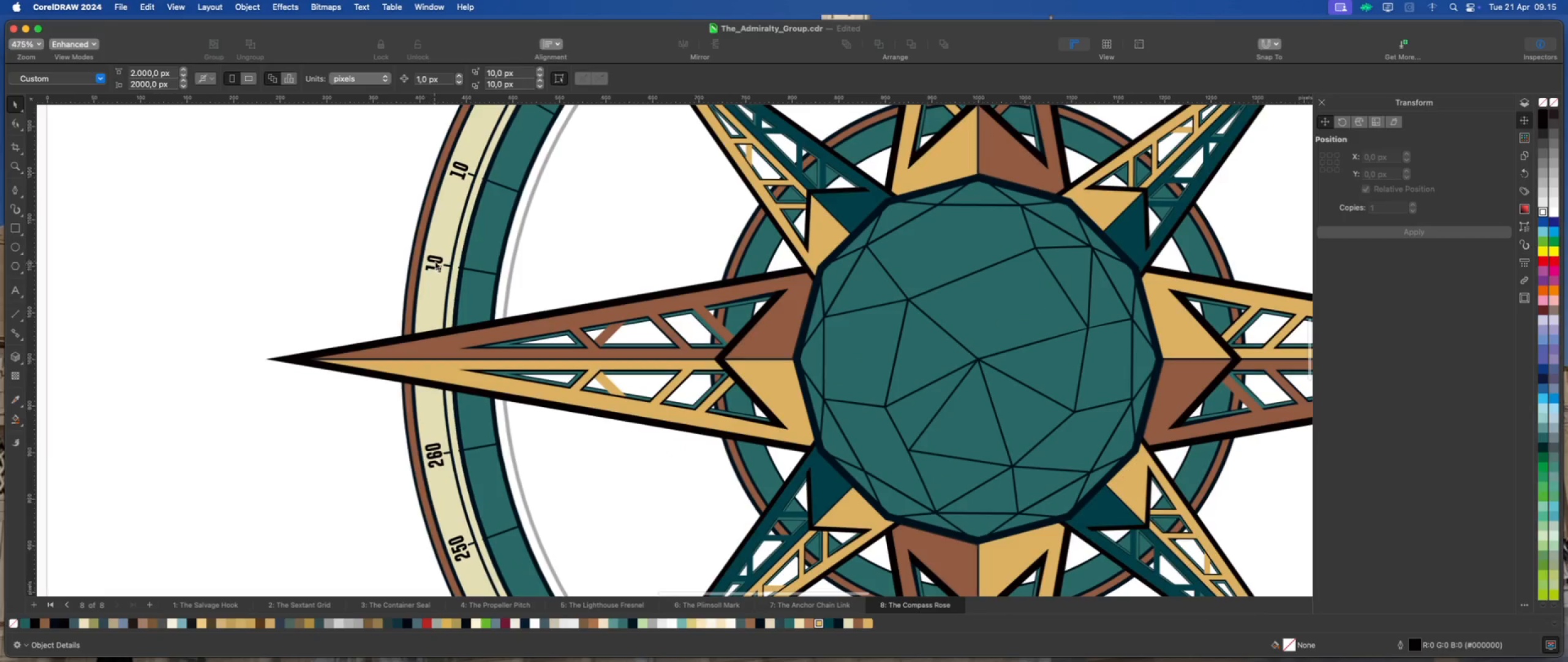 
left_click([436, 259])
 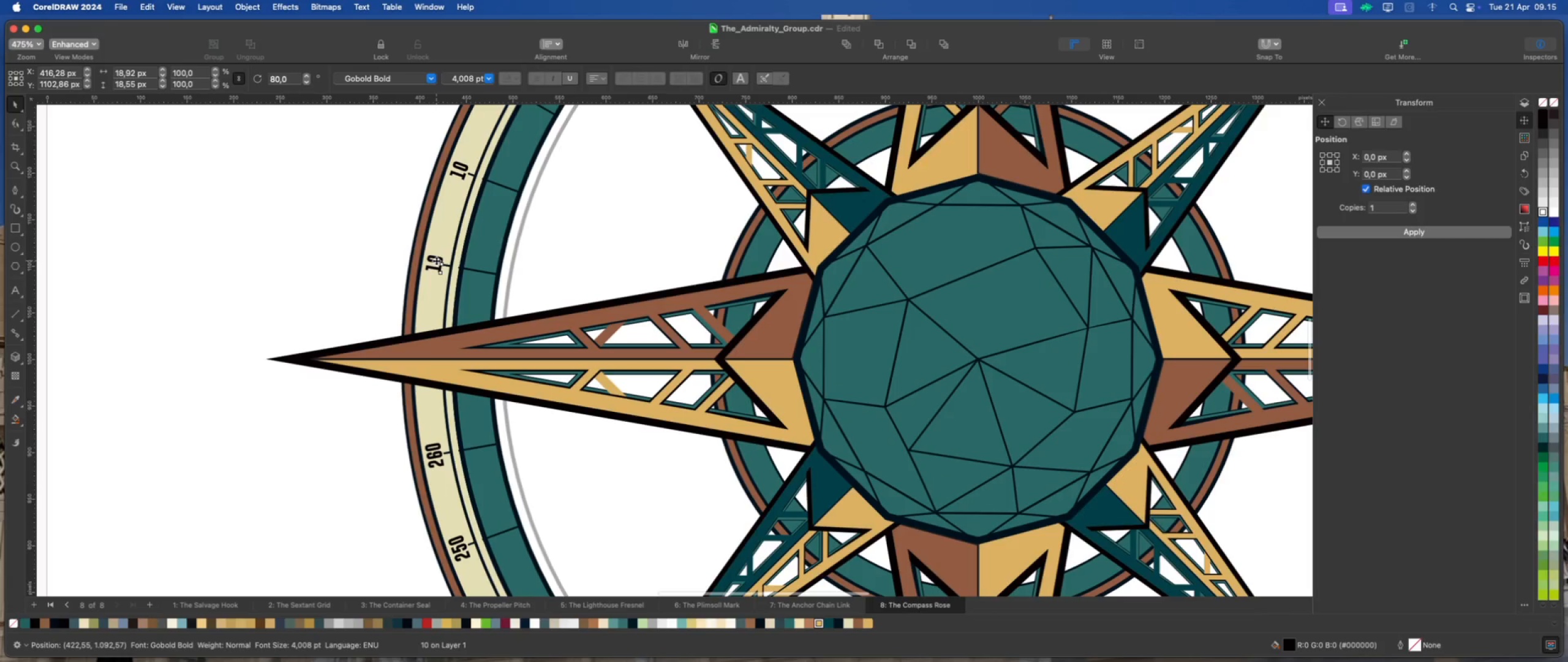 
double_click([436, 261])
 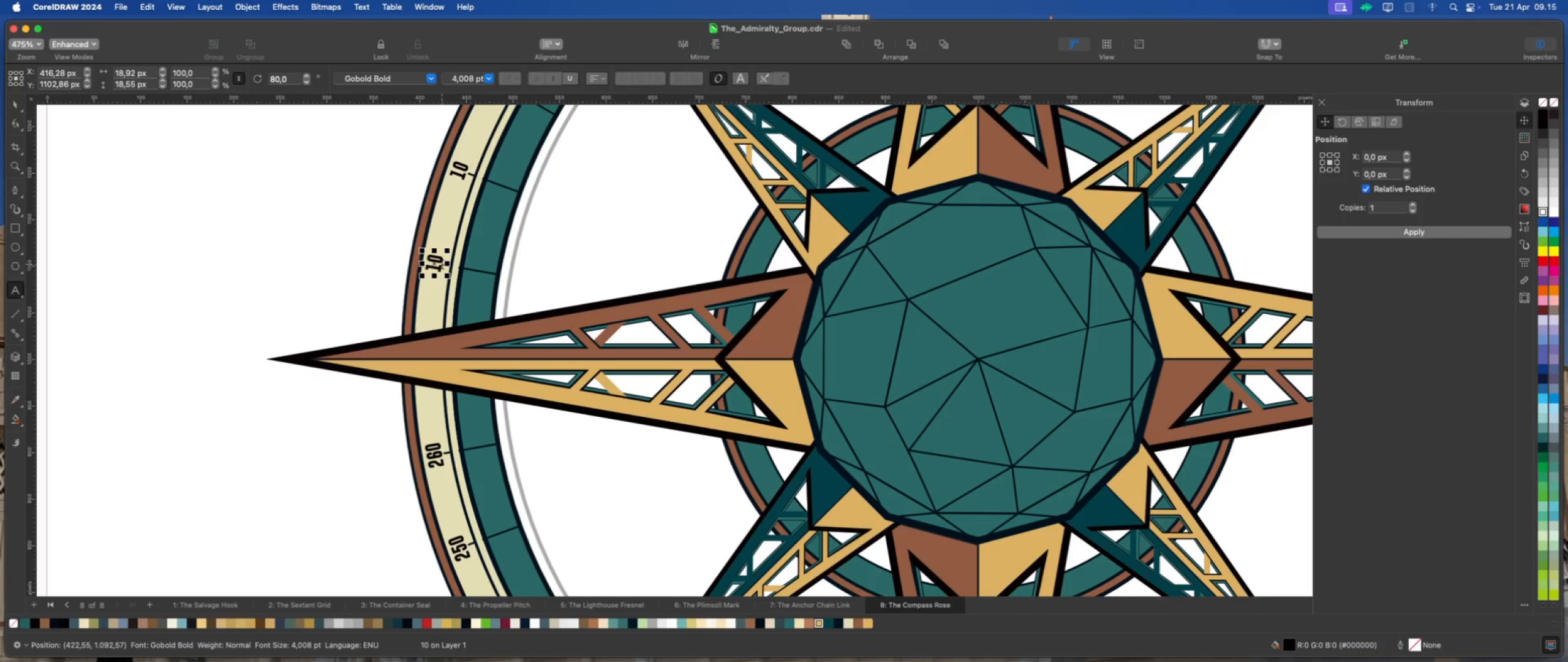 
key(Backspace)
 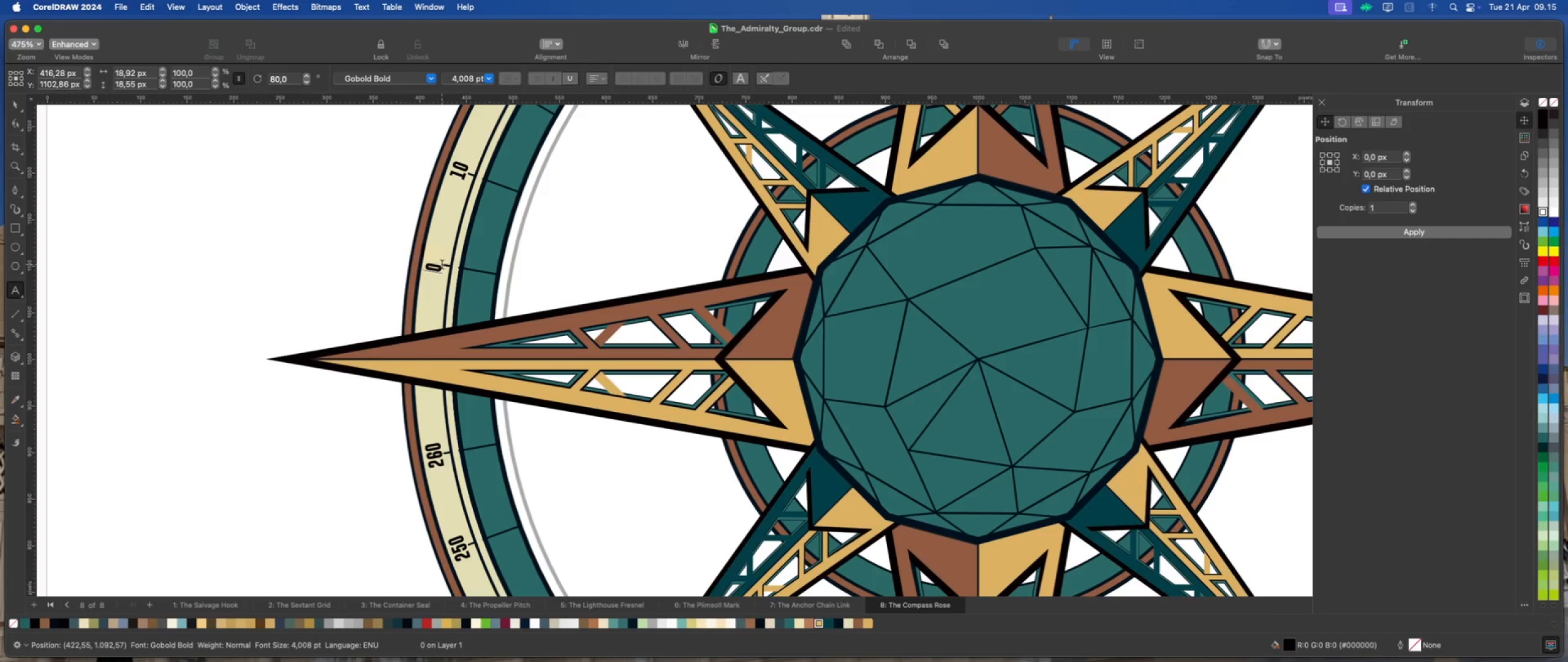 
key(Numpad2)
 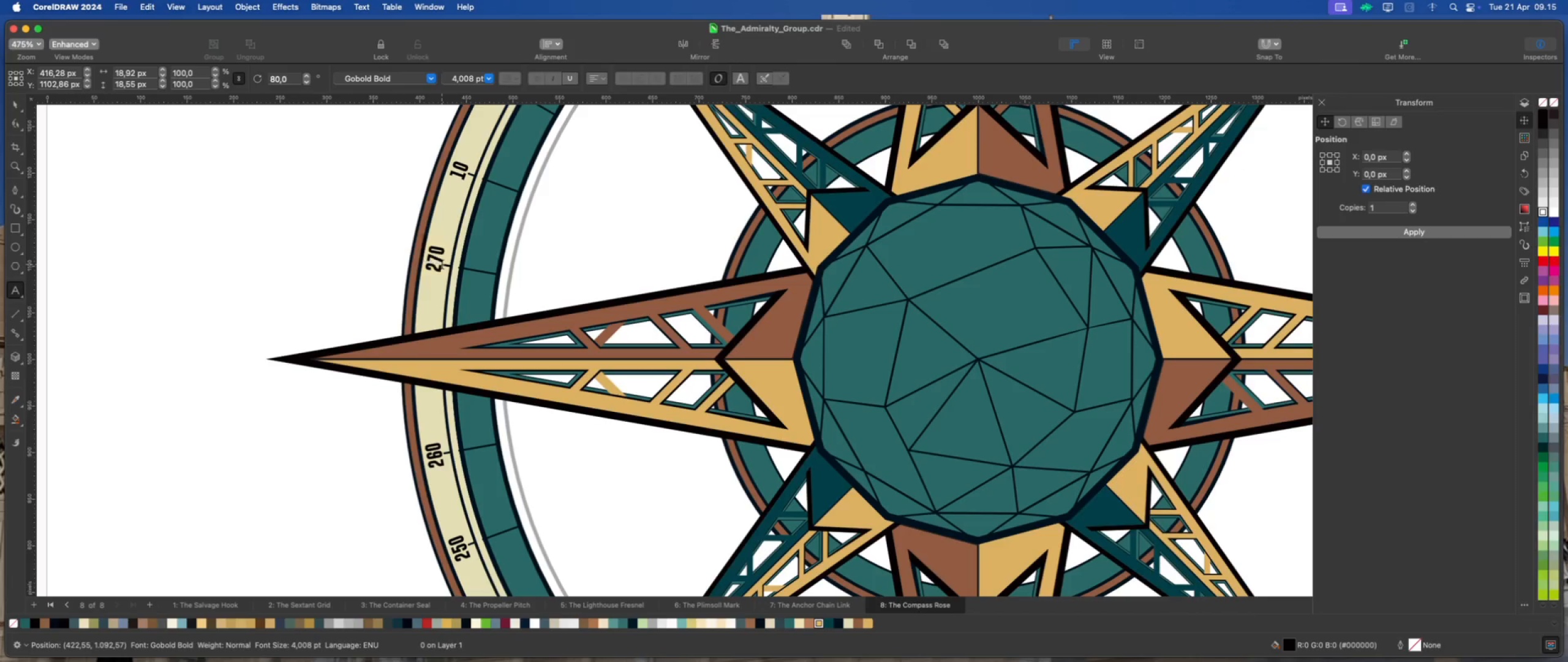 
key(Numpad7)
 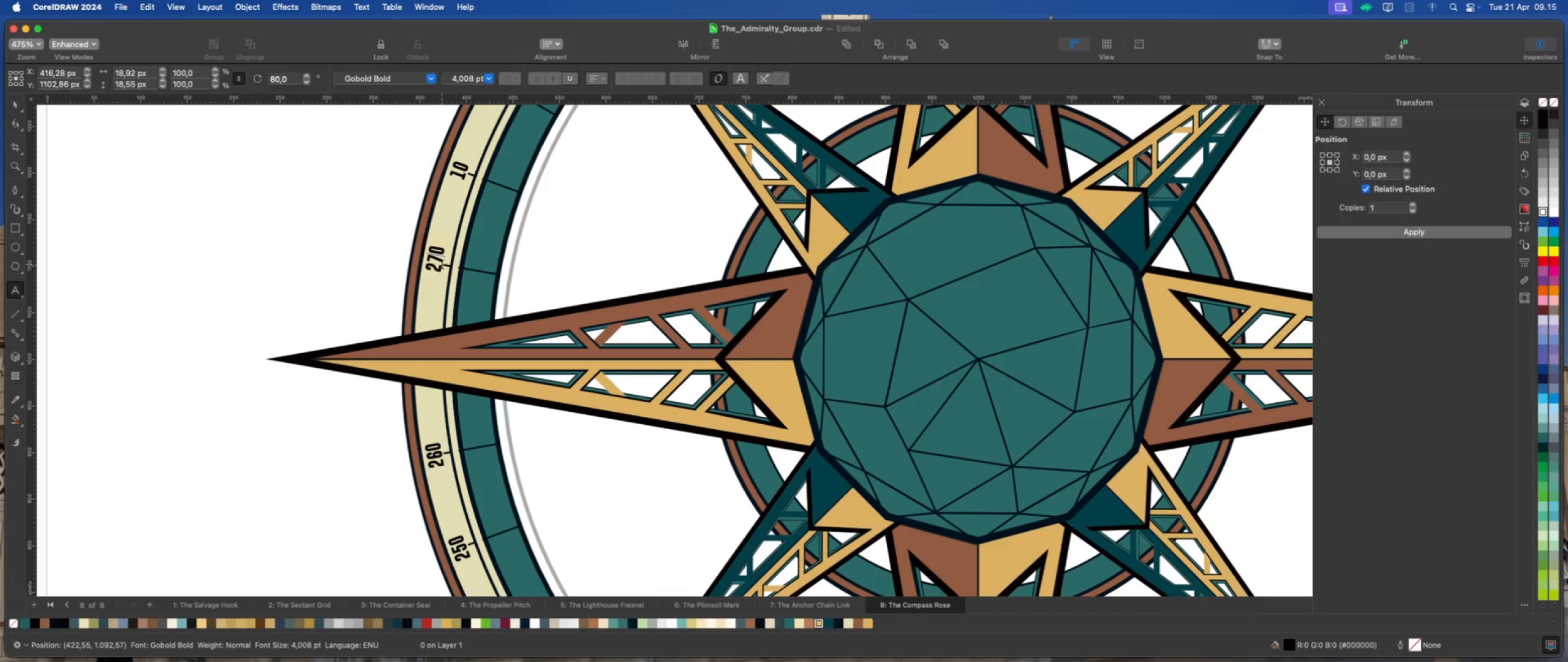 
key(Backspace)
 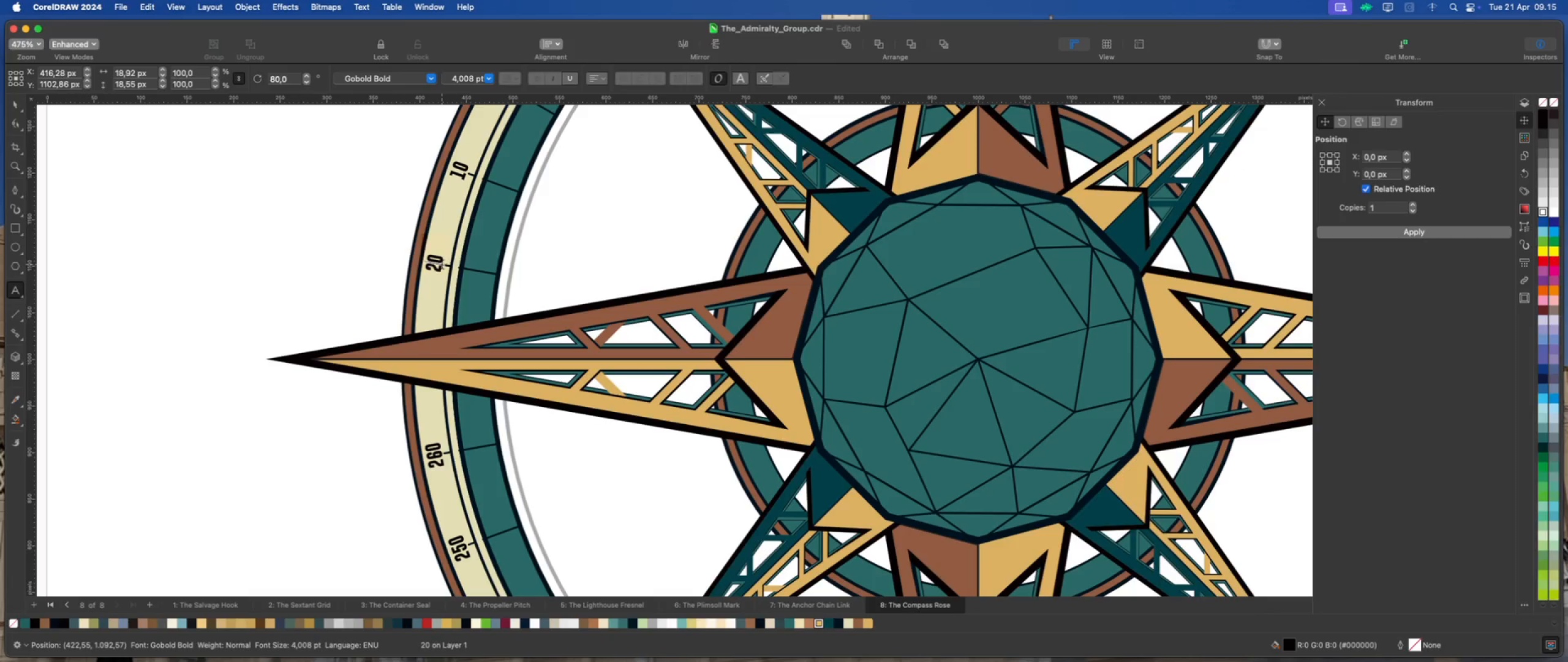 
key(Numpad8)
 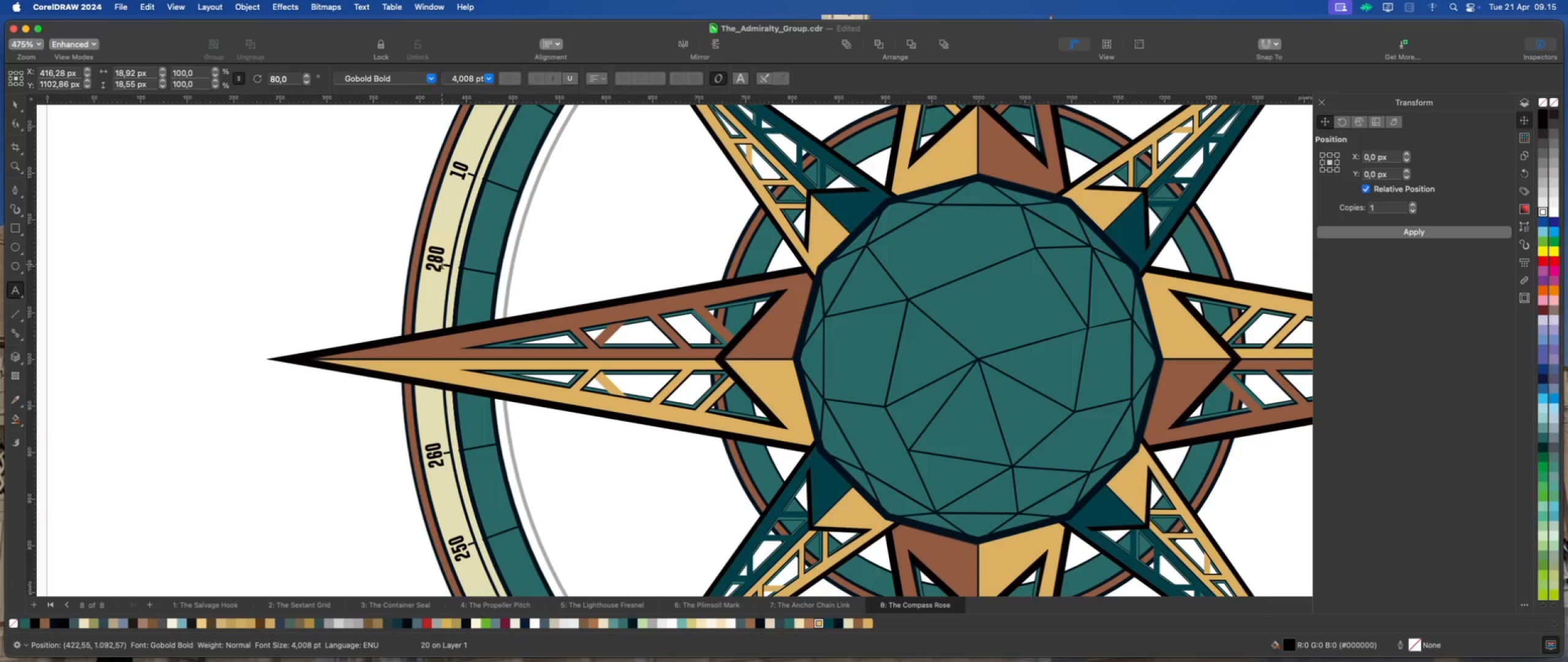 
scroll: coordinate [442, 266], scroll_direction: down, amount: 1.0
 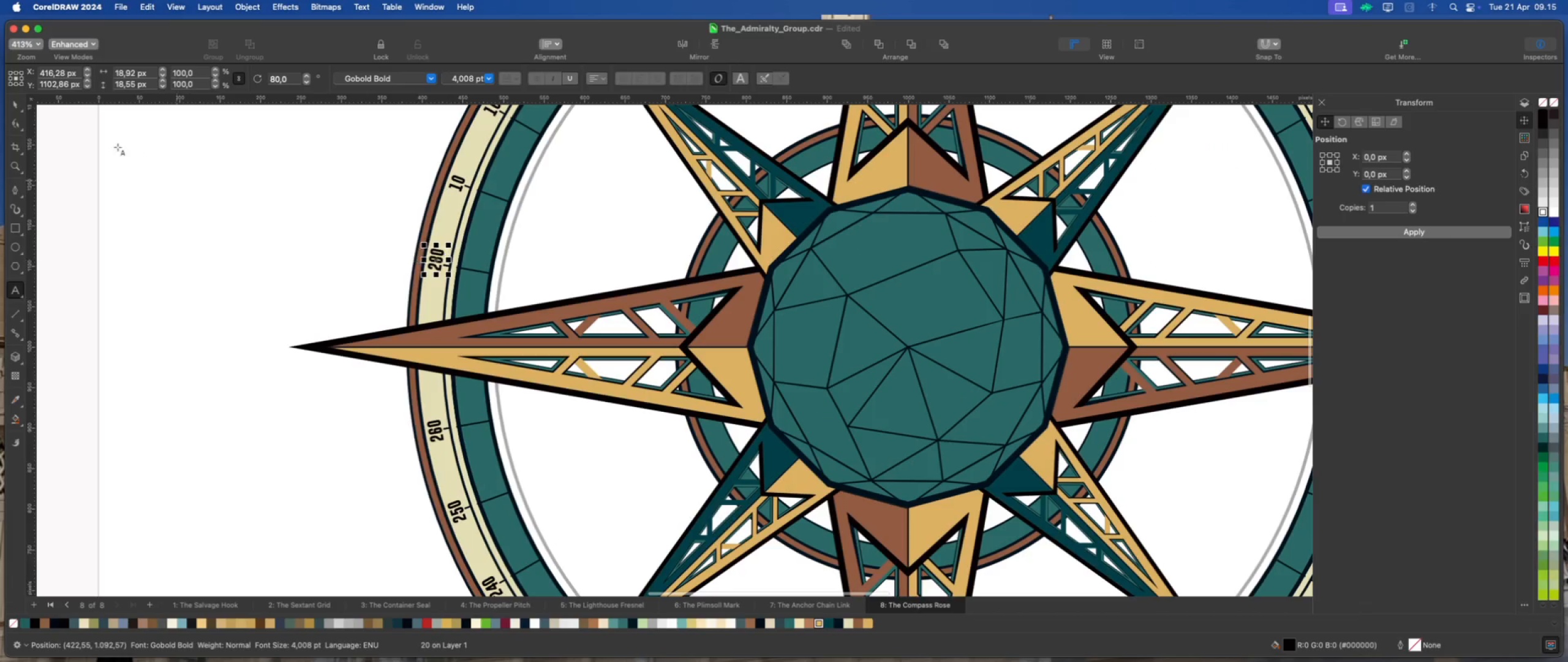 
left_click([15, 105])
 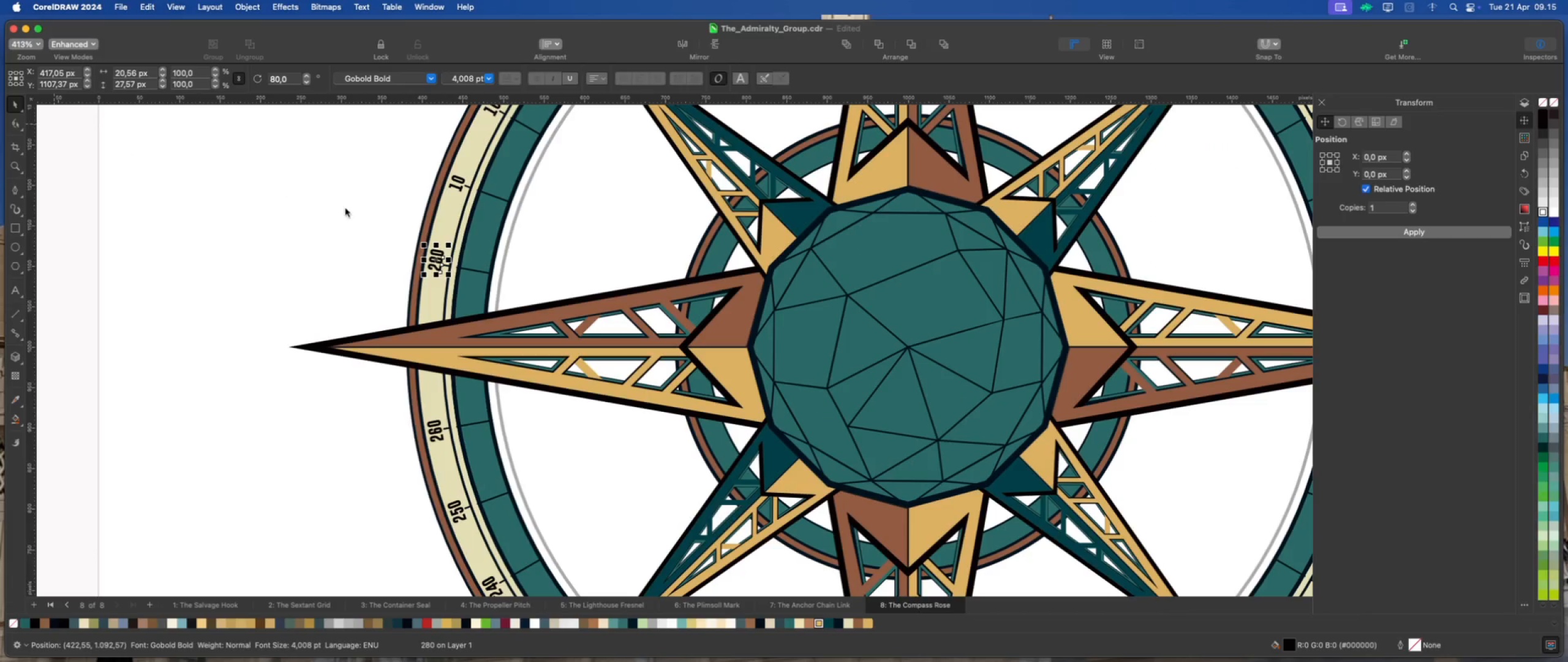 
scroll: coordinate [436, 262], scroll_direction: up, amount: 2.0
 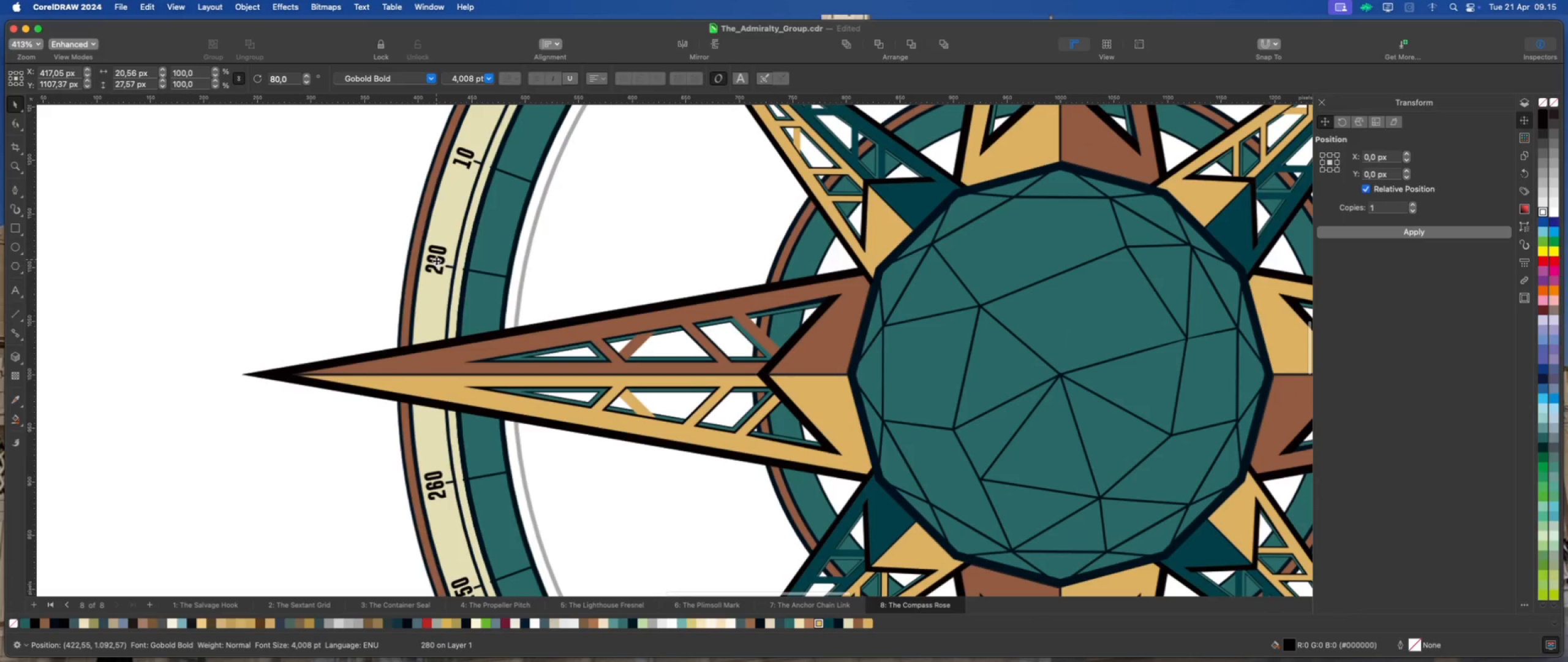 
left_click([436, 260])
 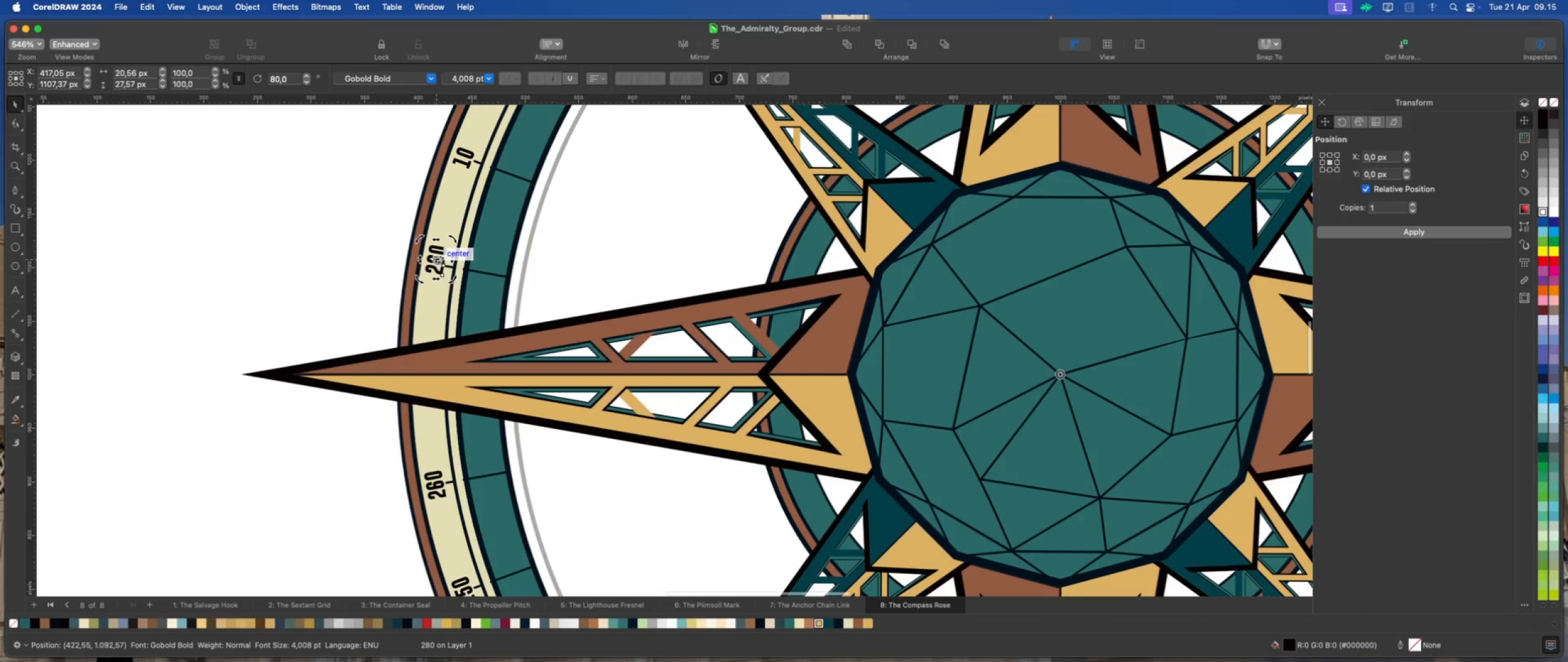 
left_click_drag(start_coordinate=[437, 260], to_coordinate=[448, 268])
 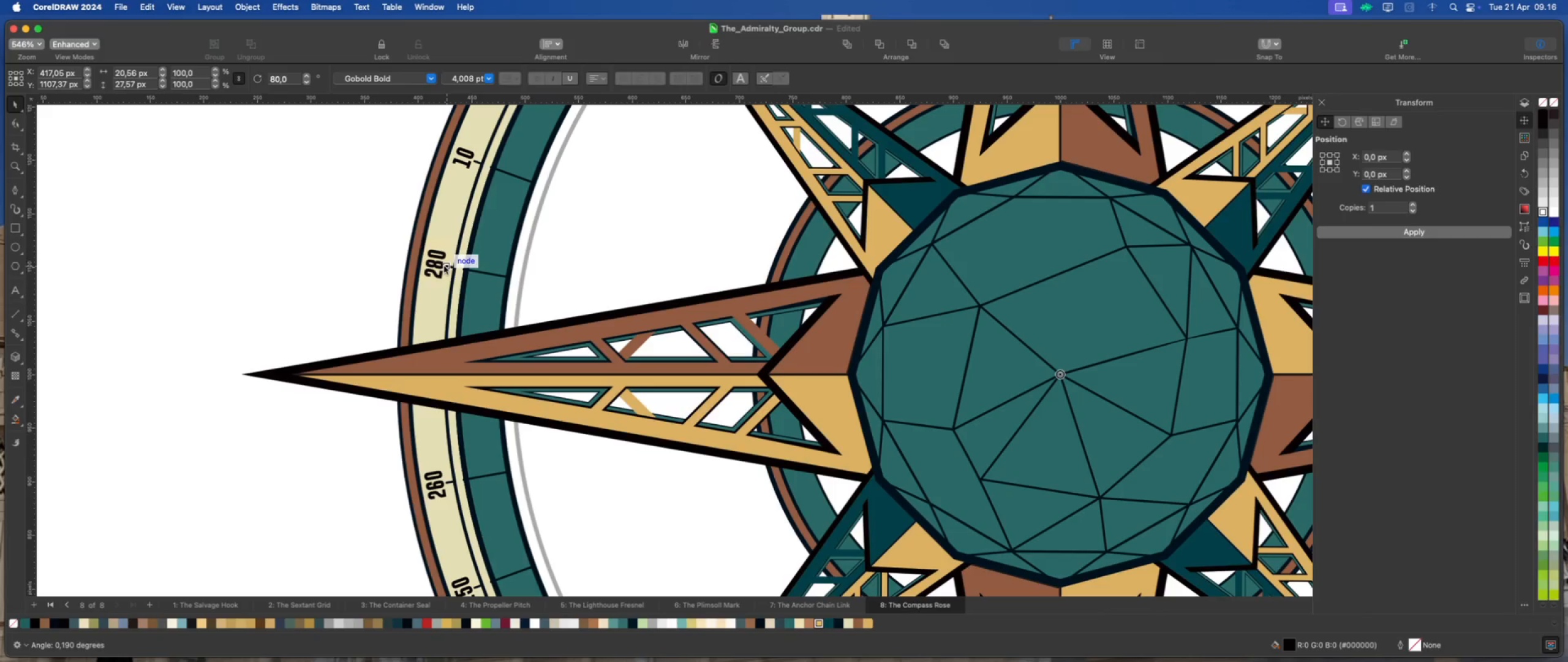 
scroll: coordinate [455, 191], scroll_direction: up, amount: 1.0
 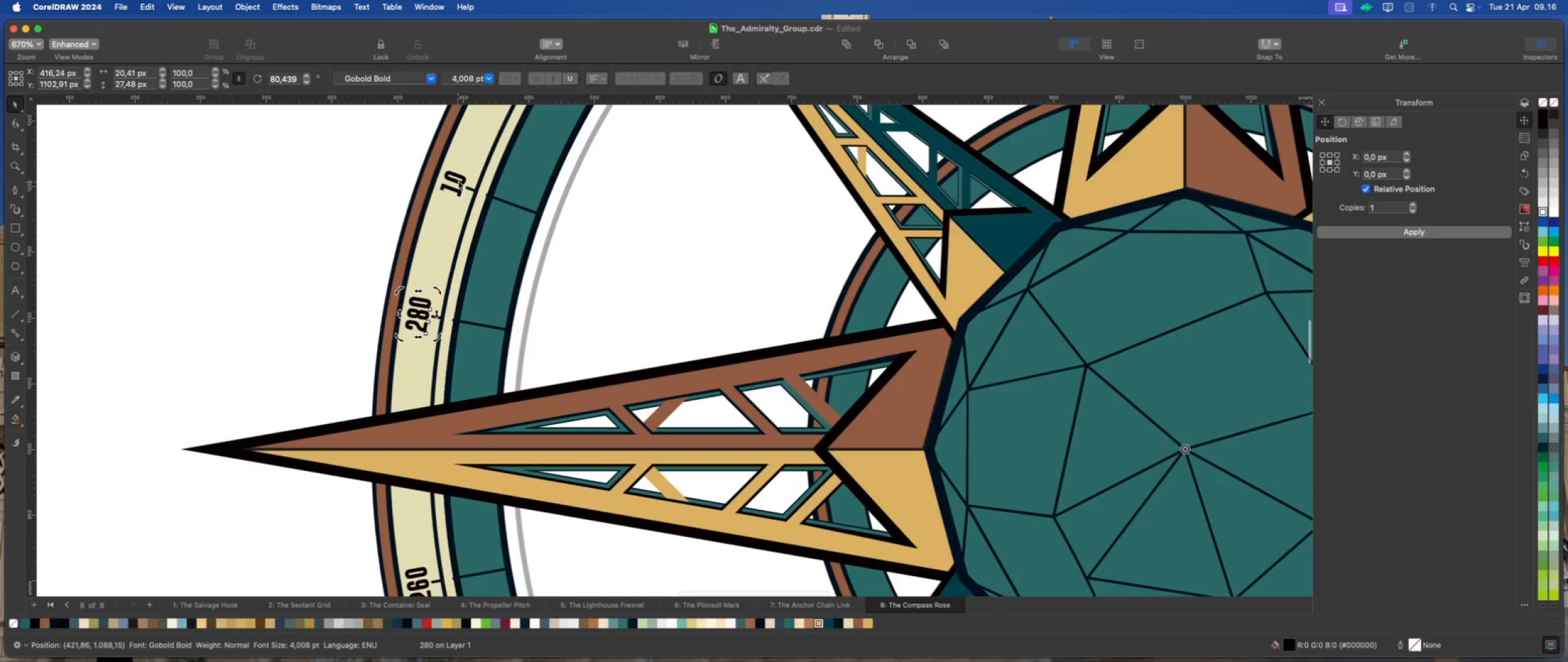 
left_click([458, 180])
 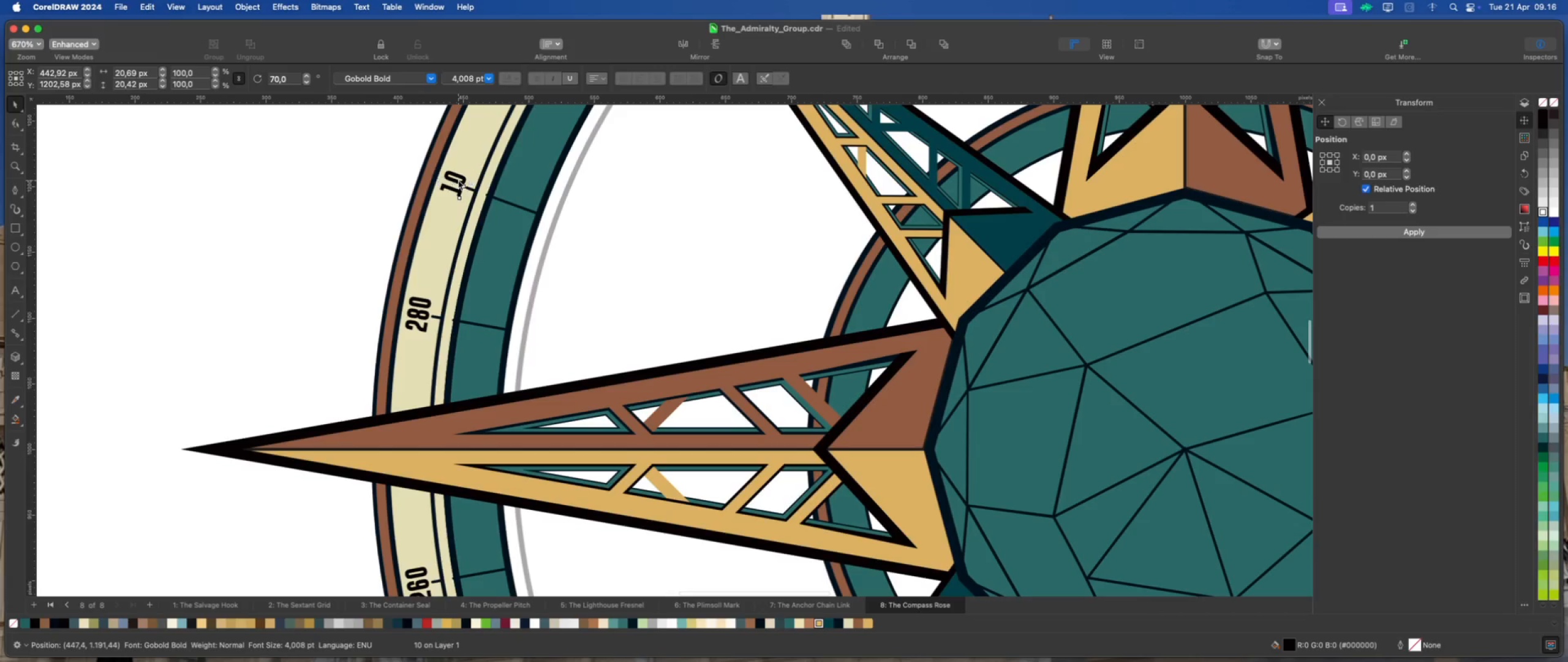 
double_click([458, 180])
 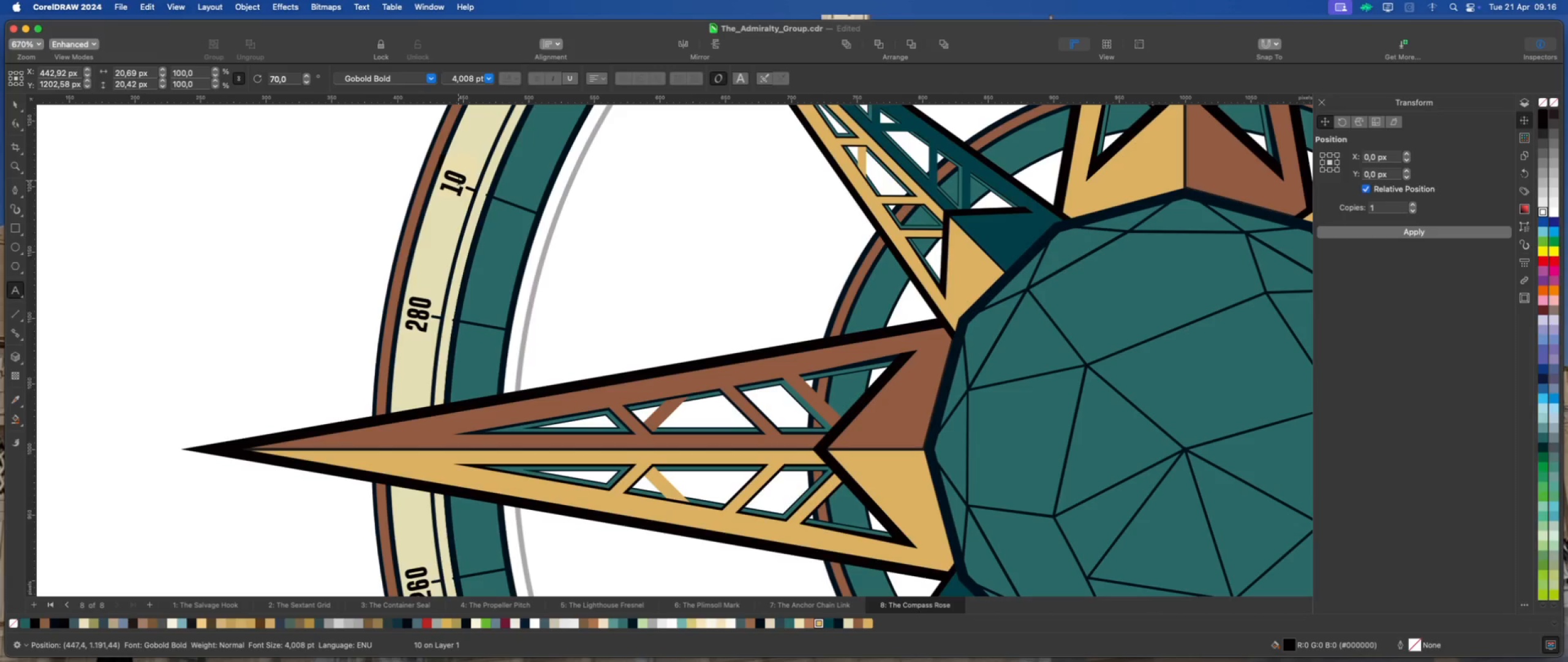 
key(Backspace)
 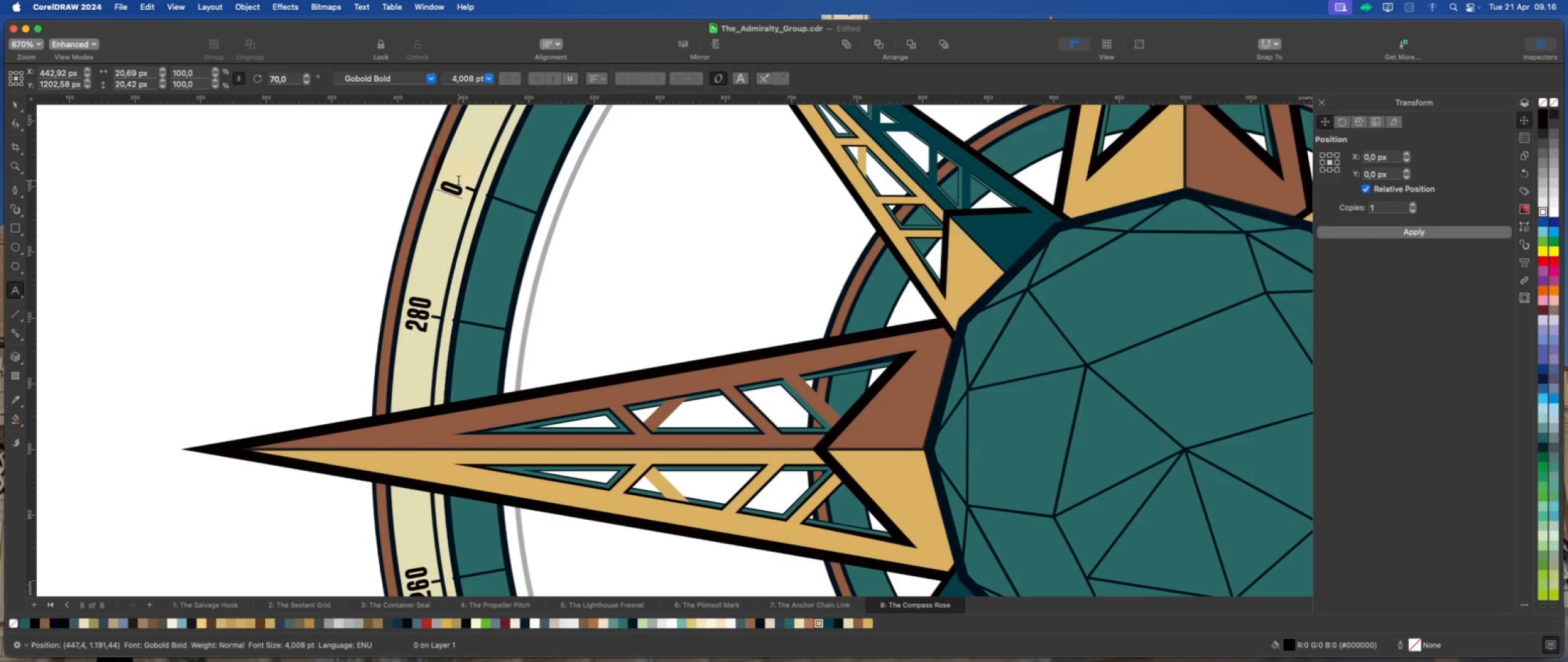 
key(Numpad2)
 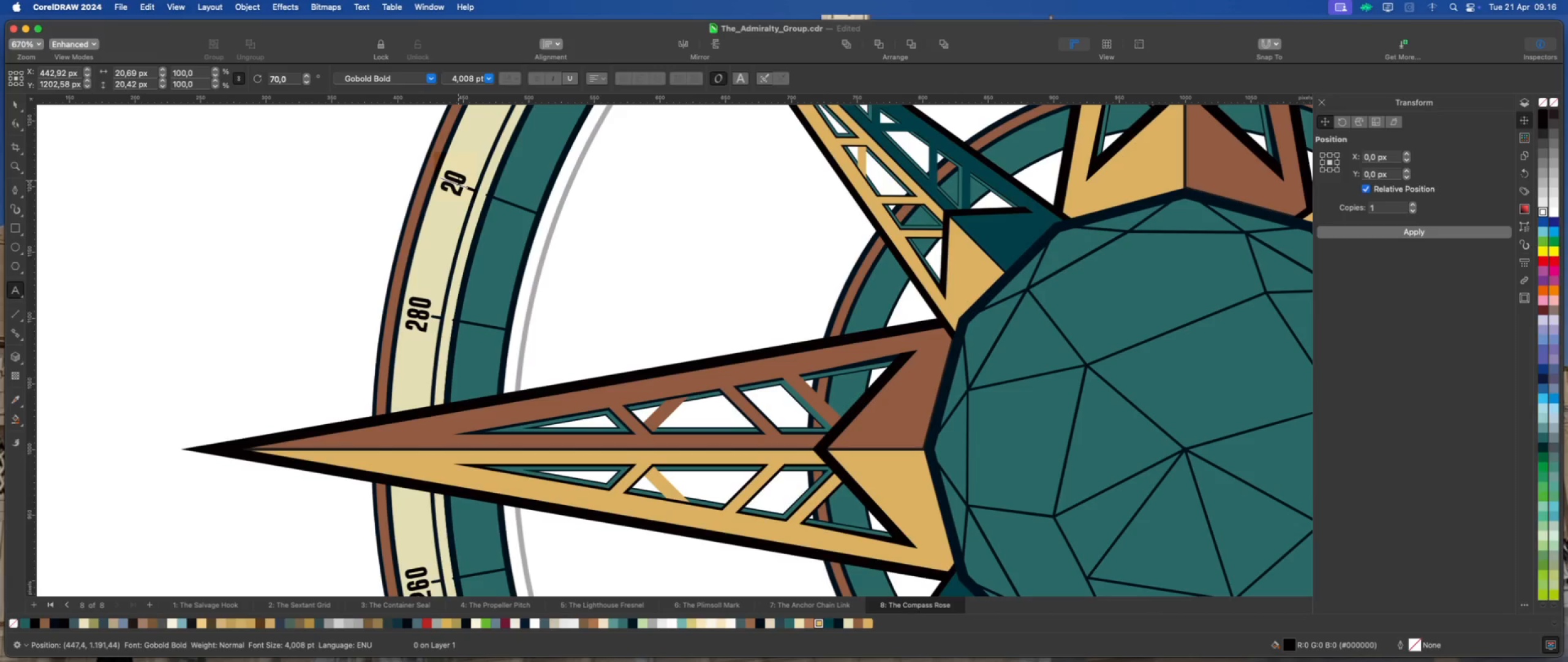 
key(Numpad9)
 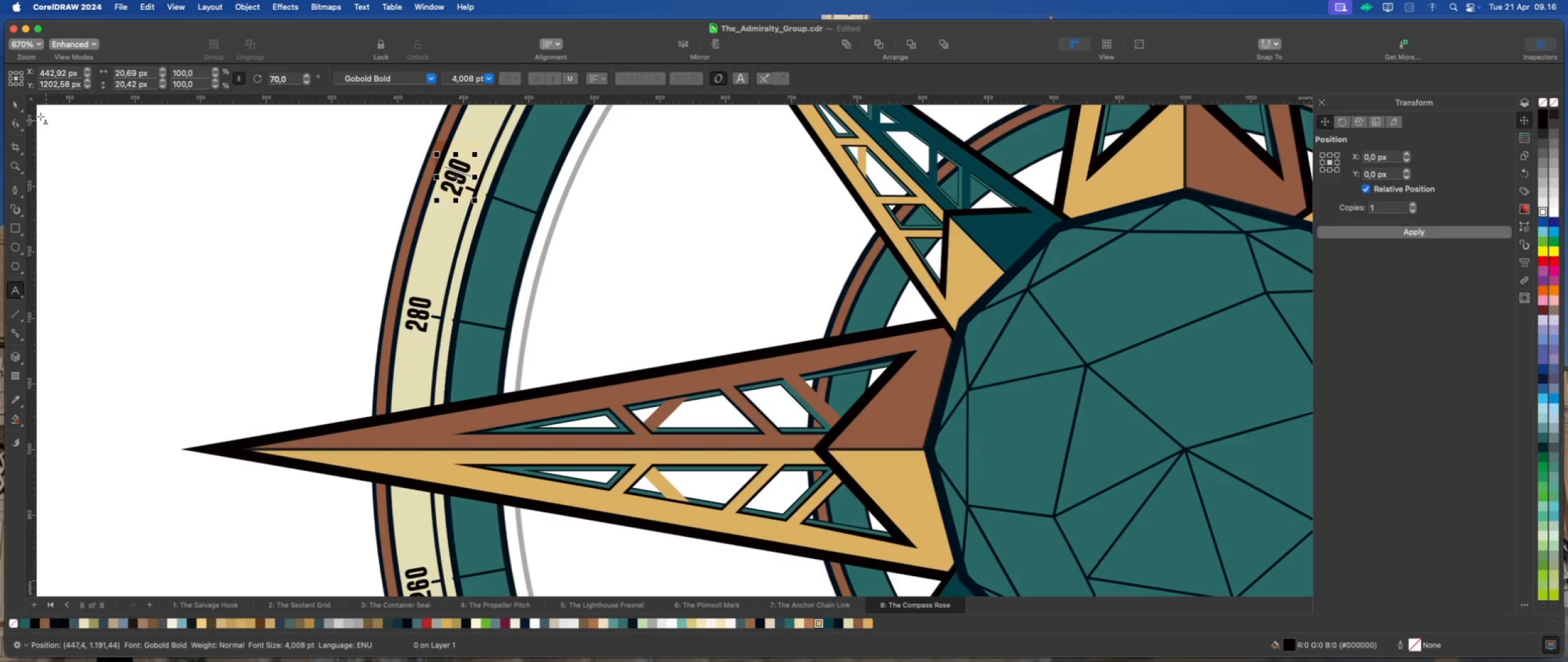 
left_click([20, 103])
 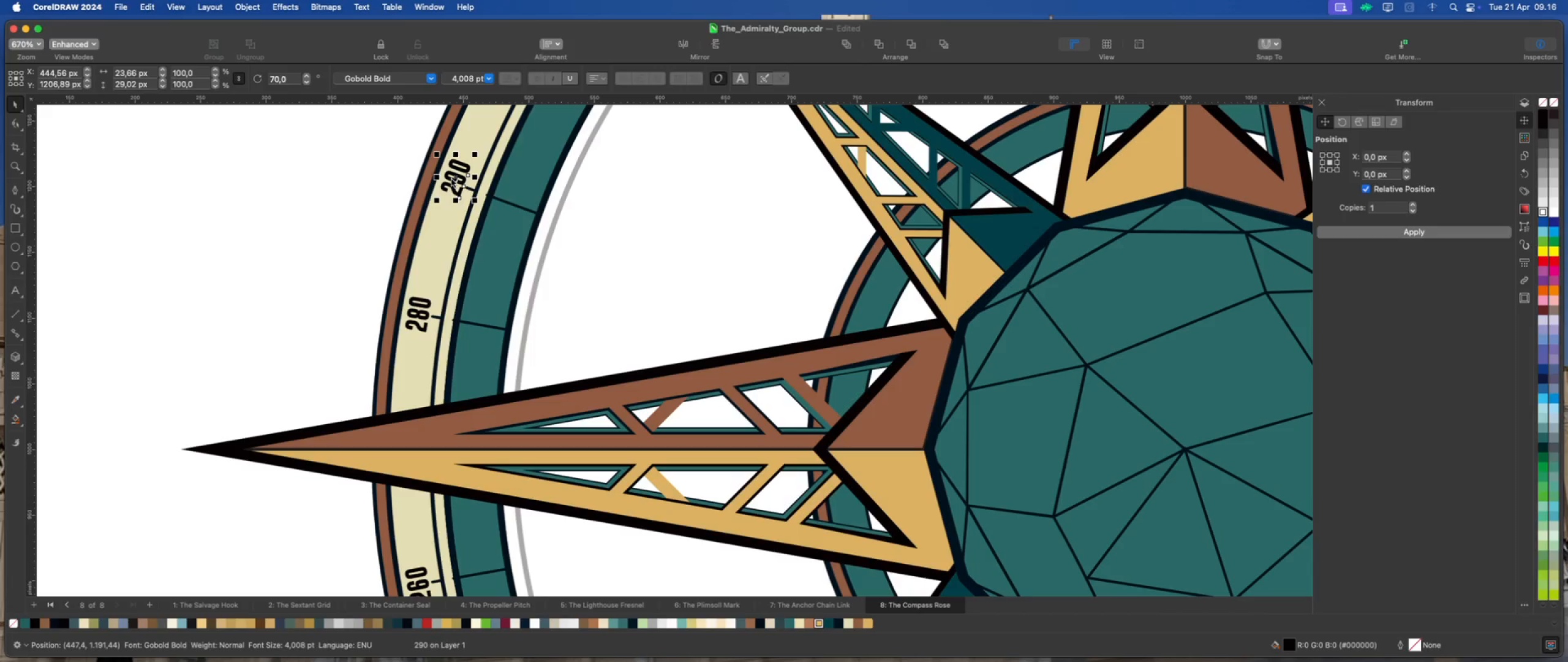 
left_click([456, 178])
 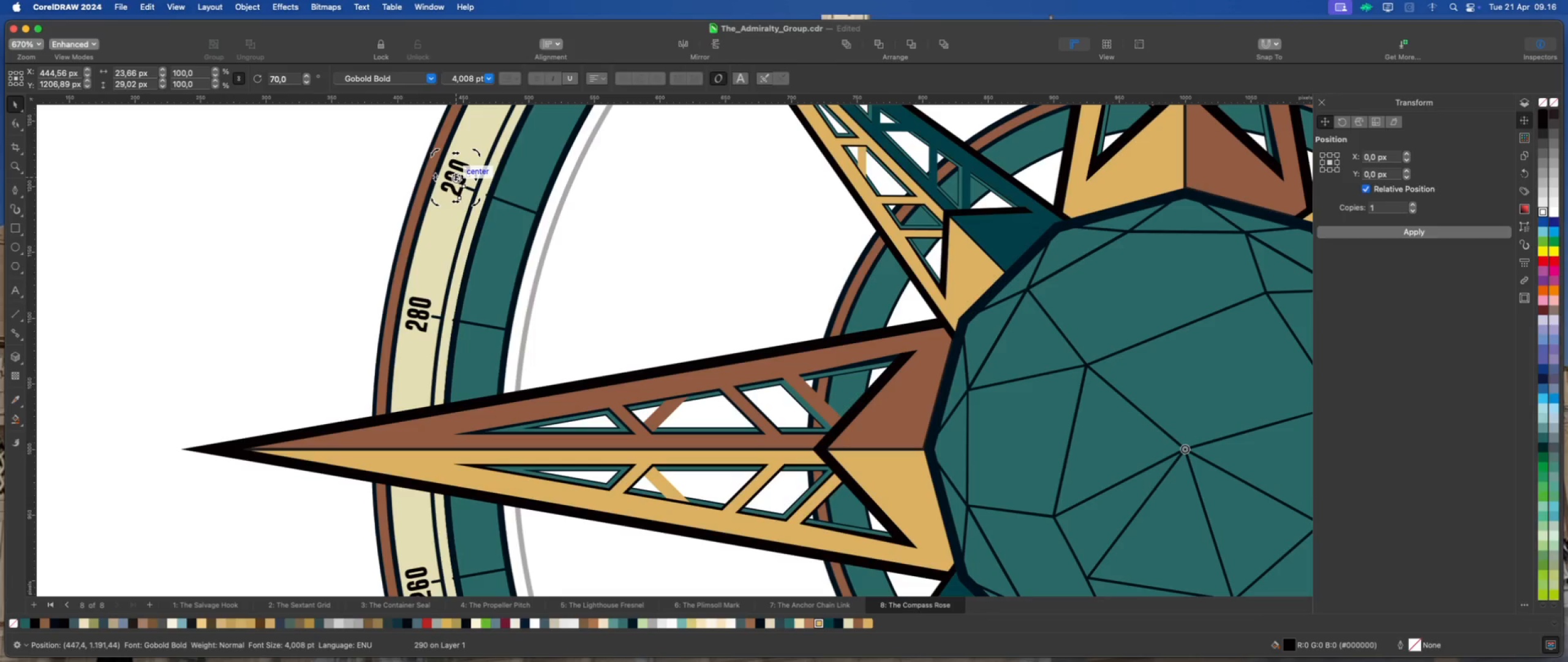 
left_click_drag(start_coordinate=[456, 177], to_coordinate=[470, 189])
 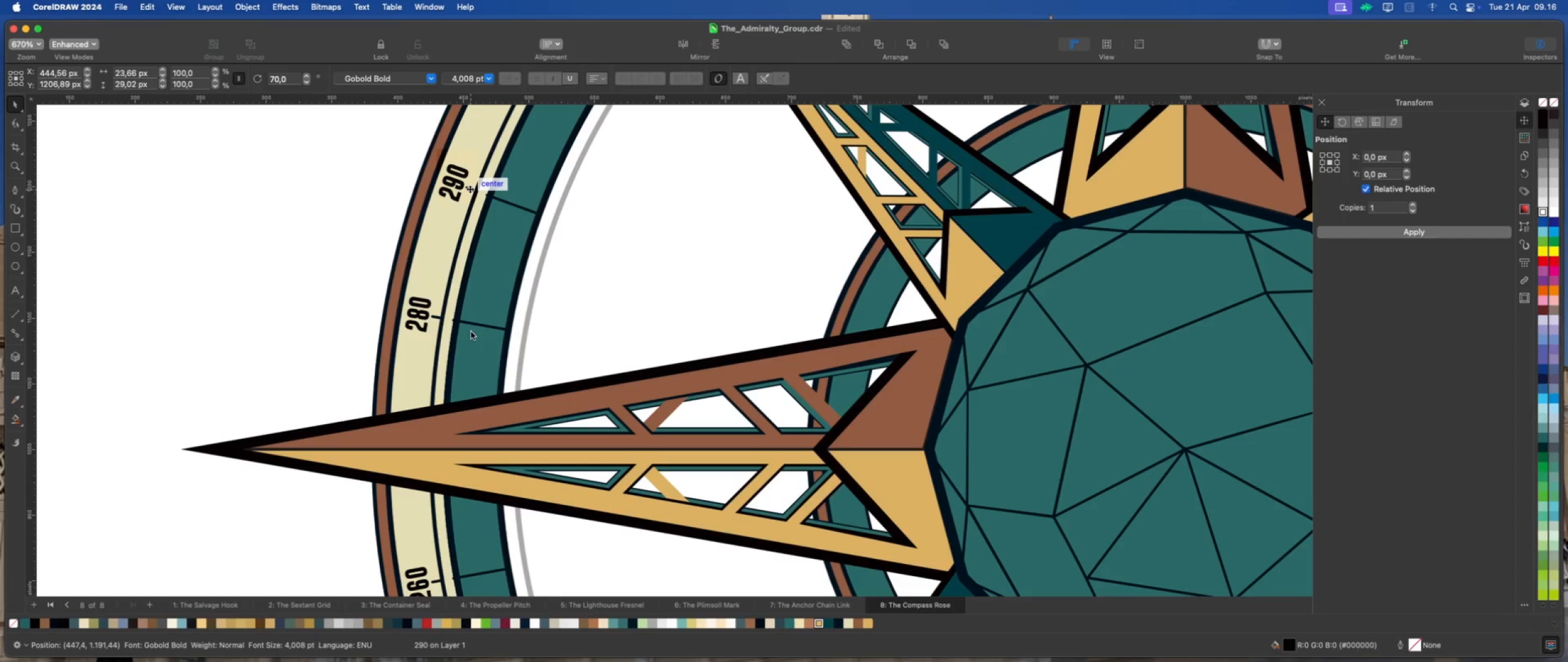 
scroll: coordinate [462, 371], scroll_direction: down, amount: 6.0
 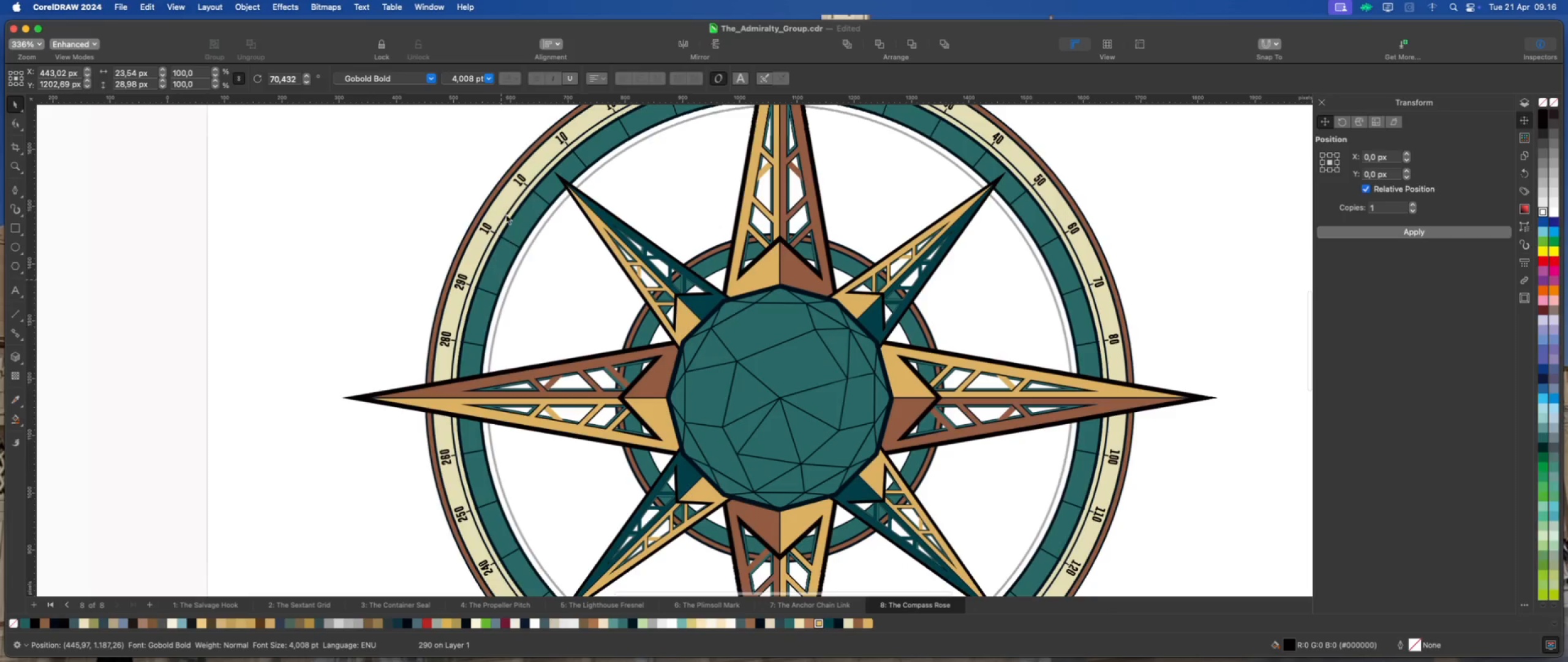 
scroll: coordinate [475, 223], scroll_direction: up, amount: 5.0
 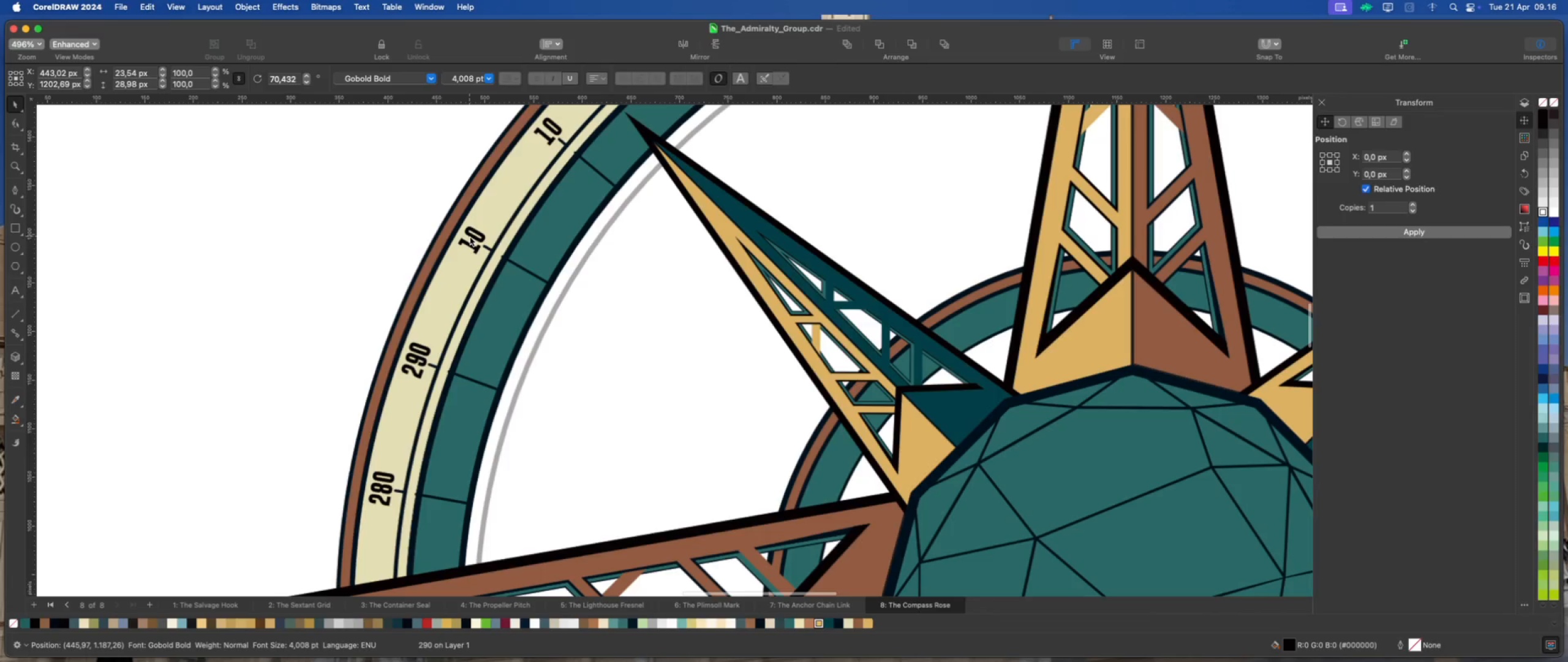 
left_click([470, 237])
 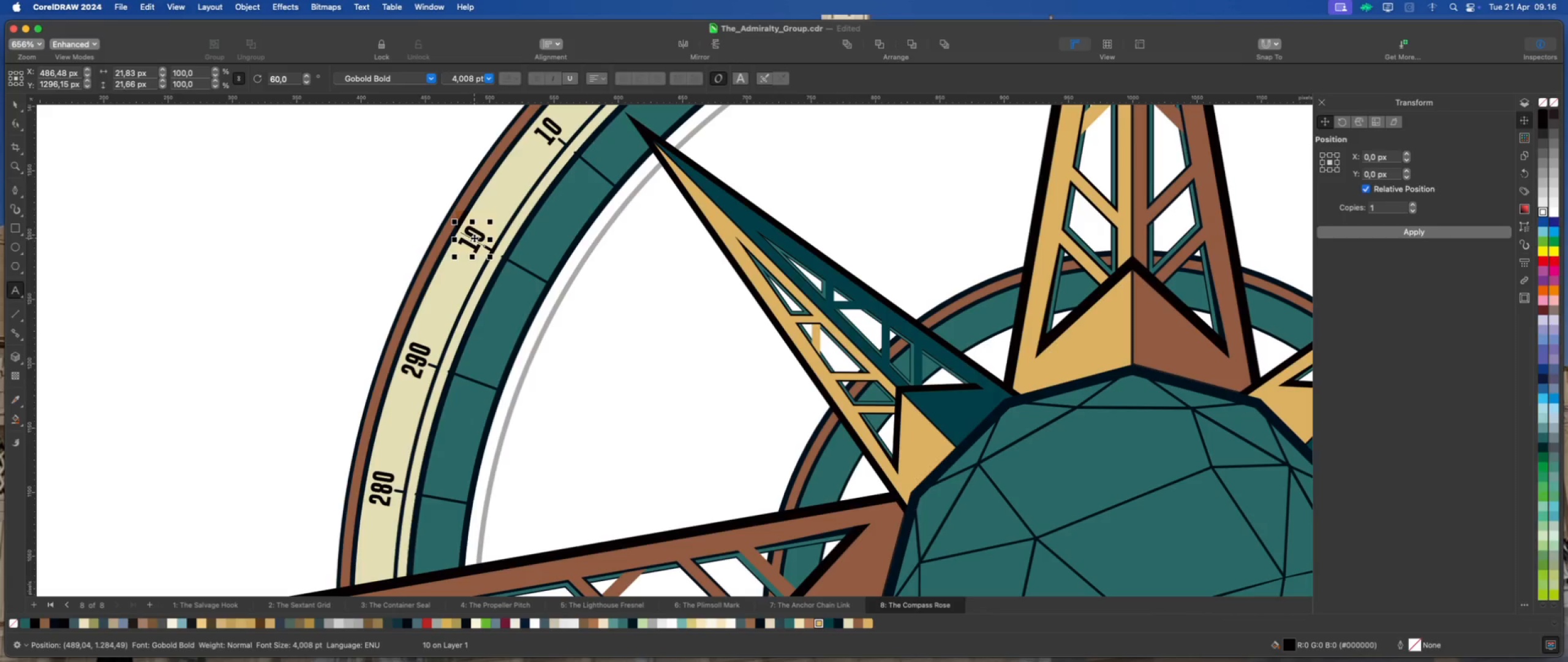 
key(Backspace)
 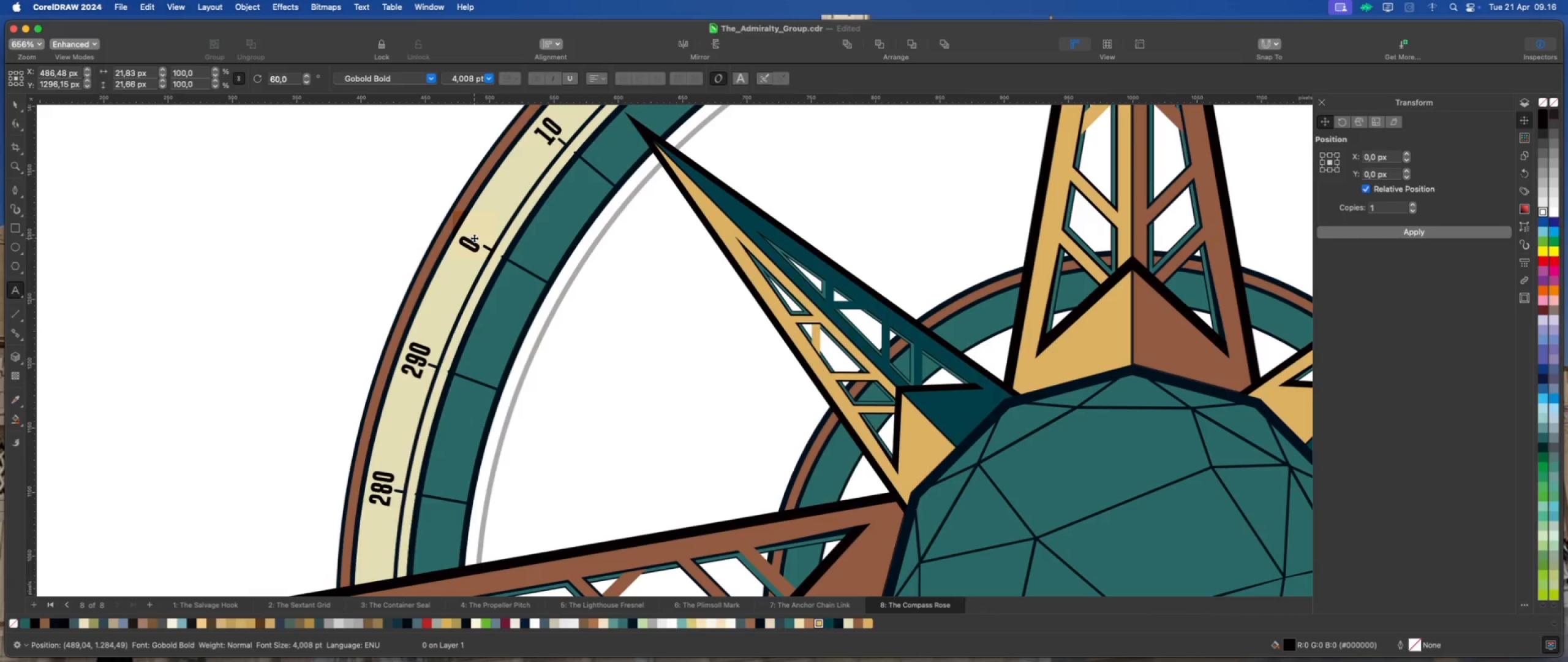 
key(Numpad3)
 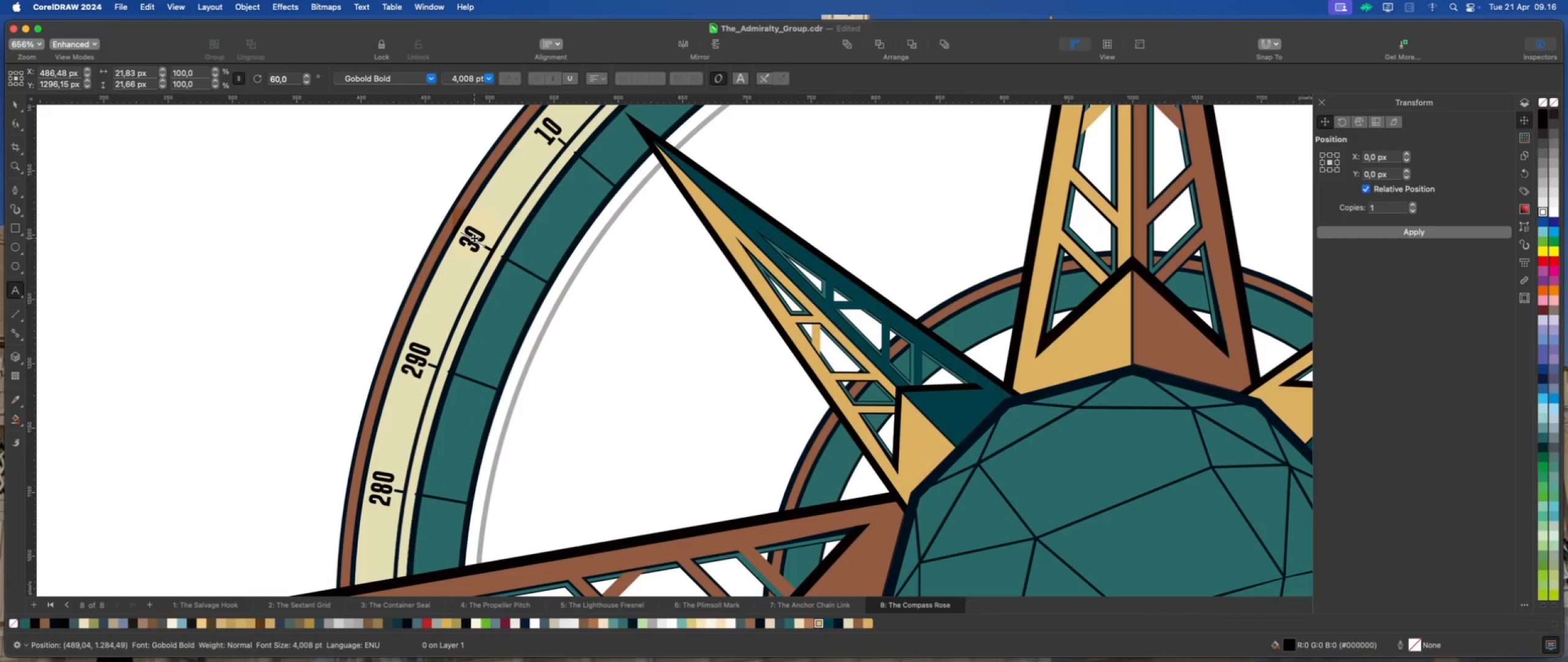 
key(Numpad0)
 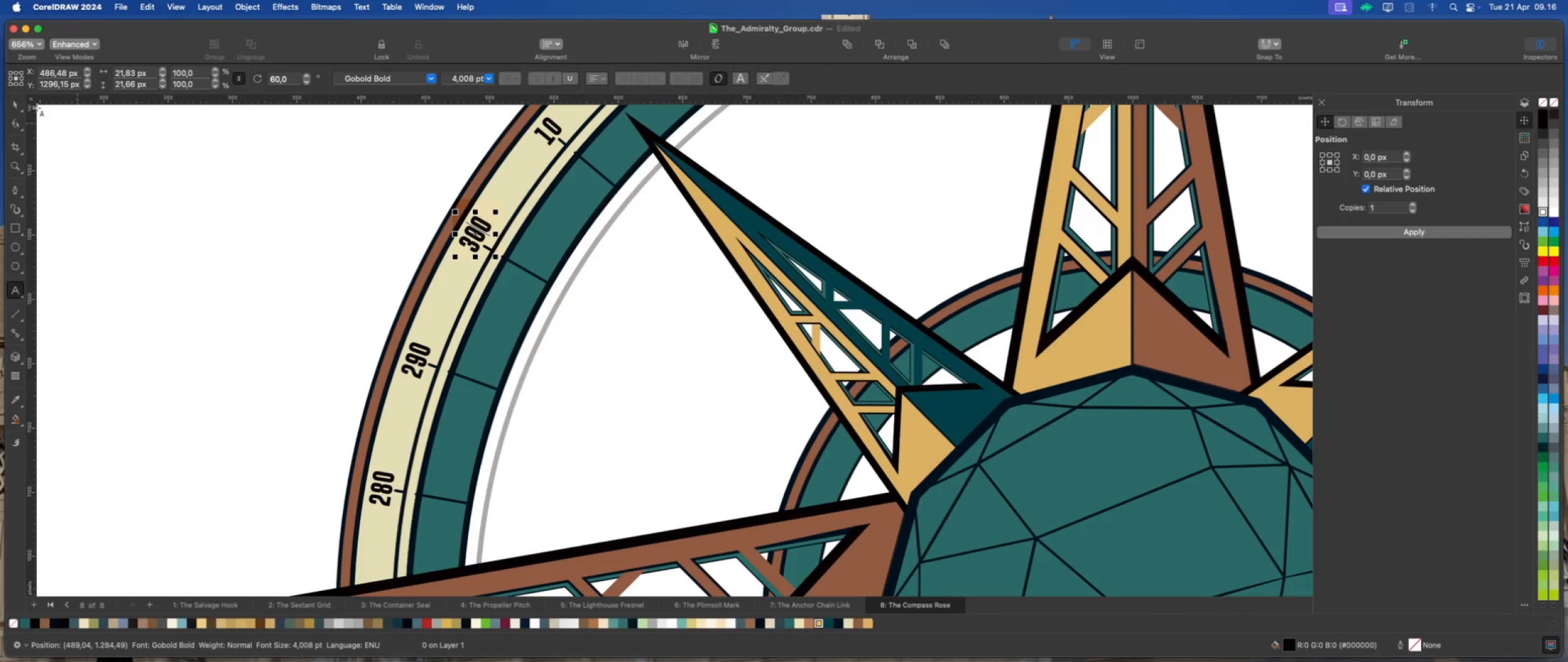 
left_click([14, 105])
 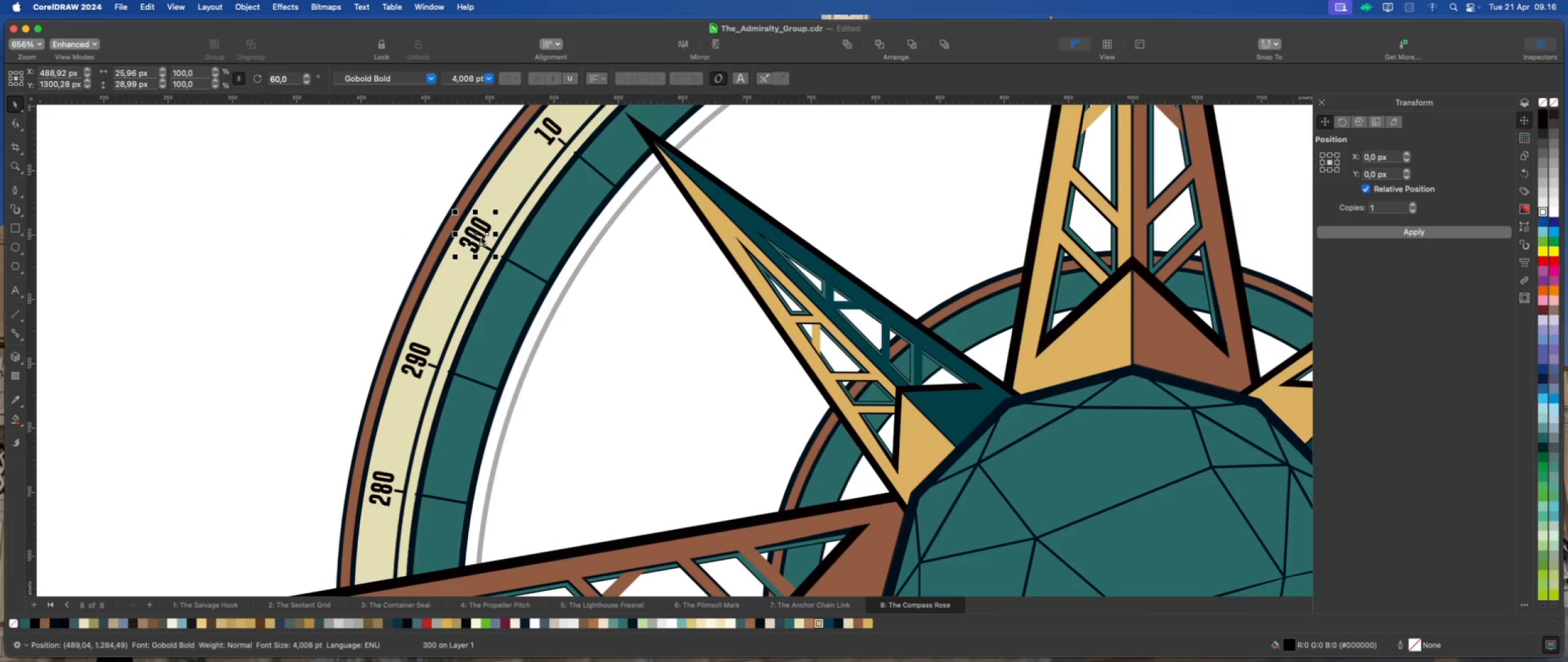 
left_click([476, 234])
 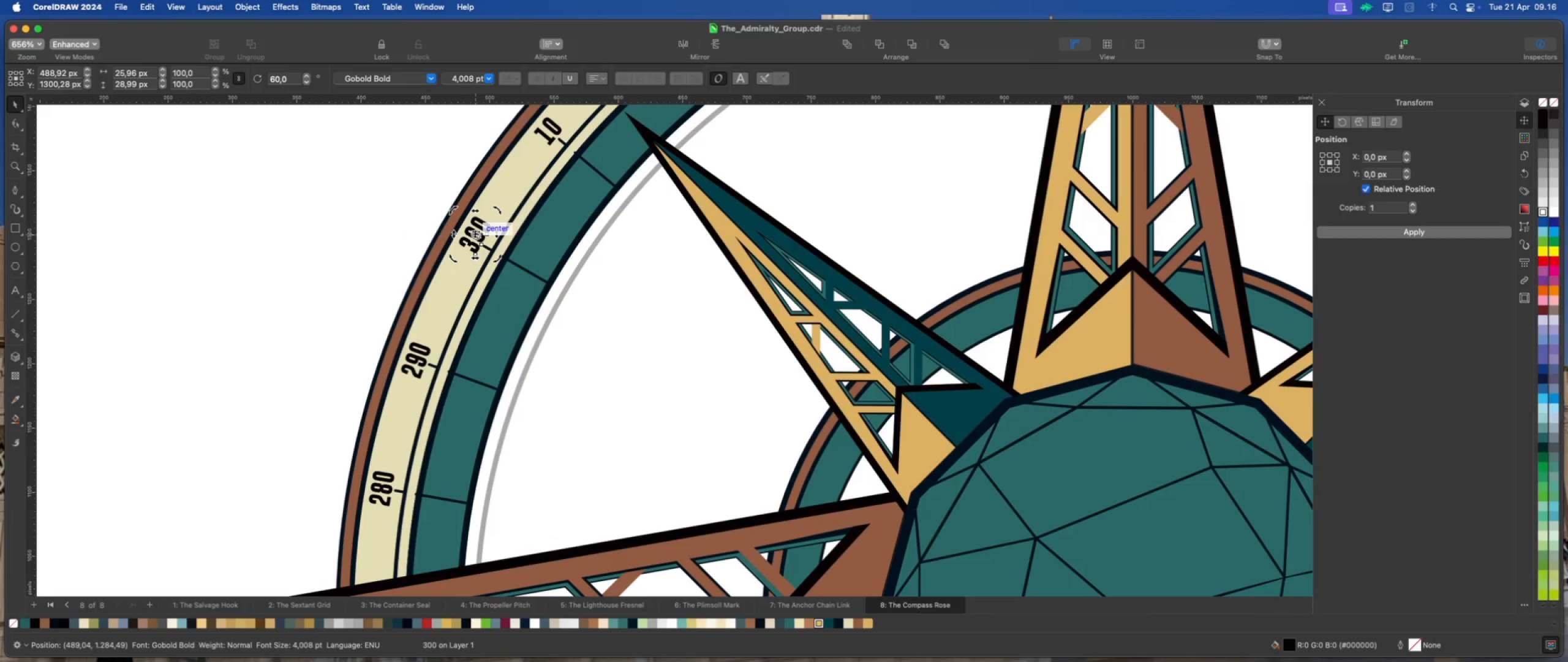 
left_click_drag(start_coordinate=[476, 235], to_coordinate=[487, 248])
 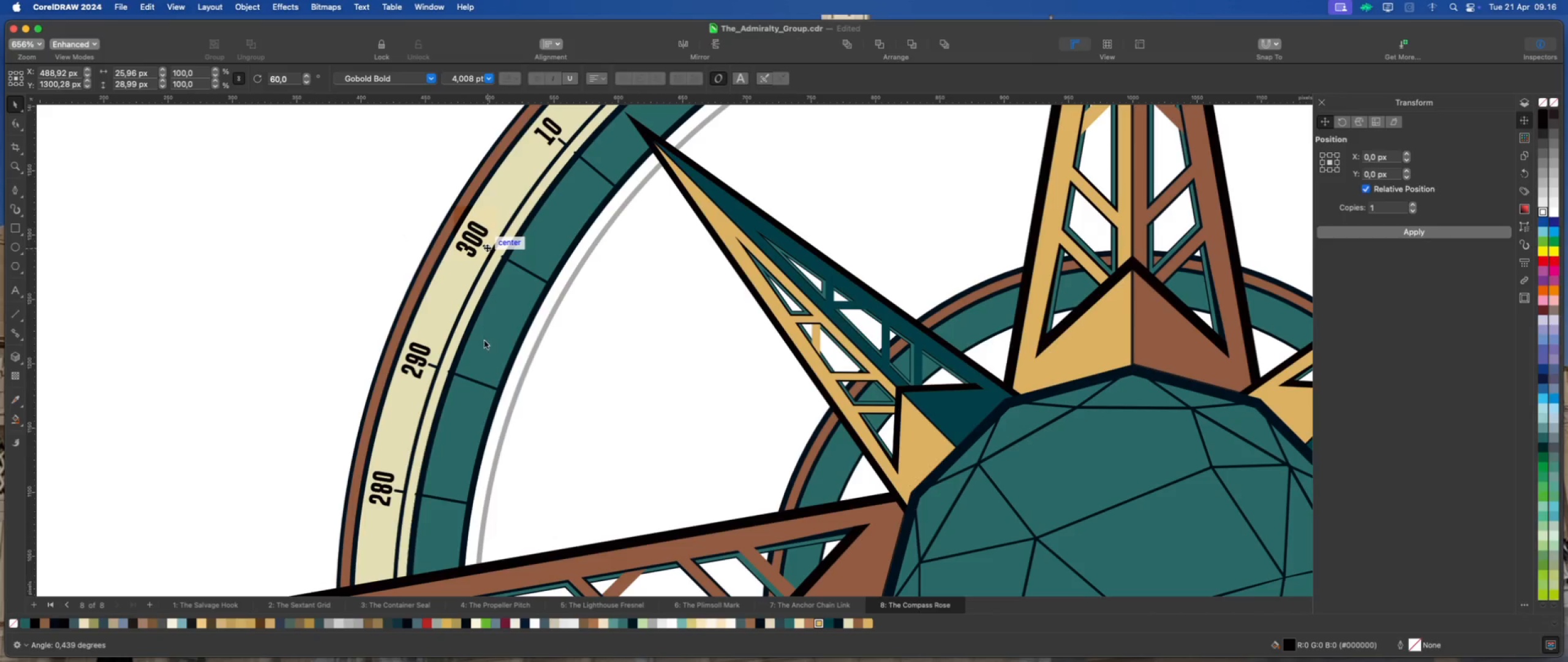 
scroll: coordinate [496, 248], scroll_direction: none, amount: 0.0
 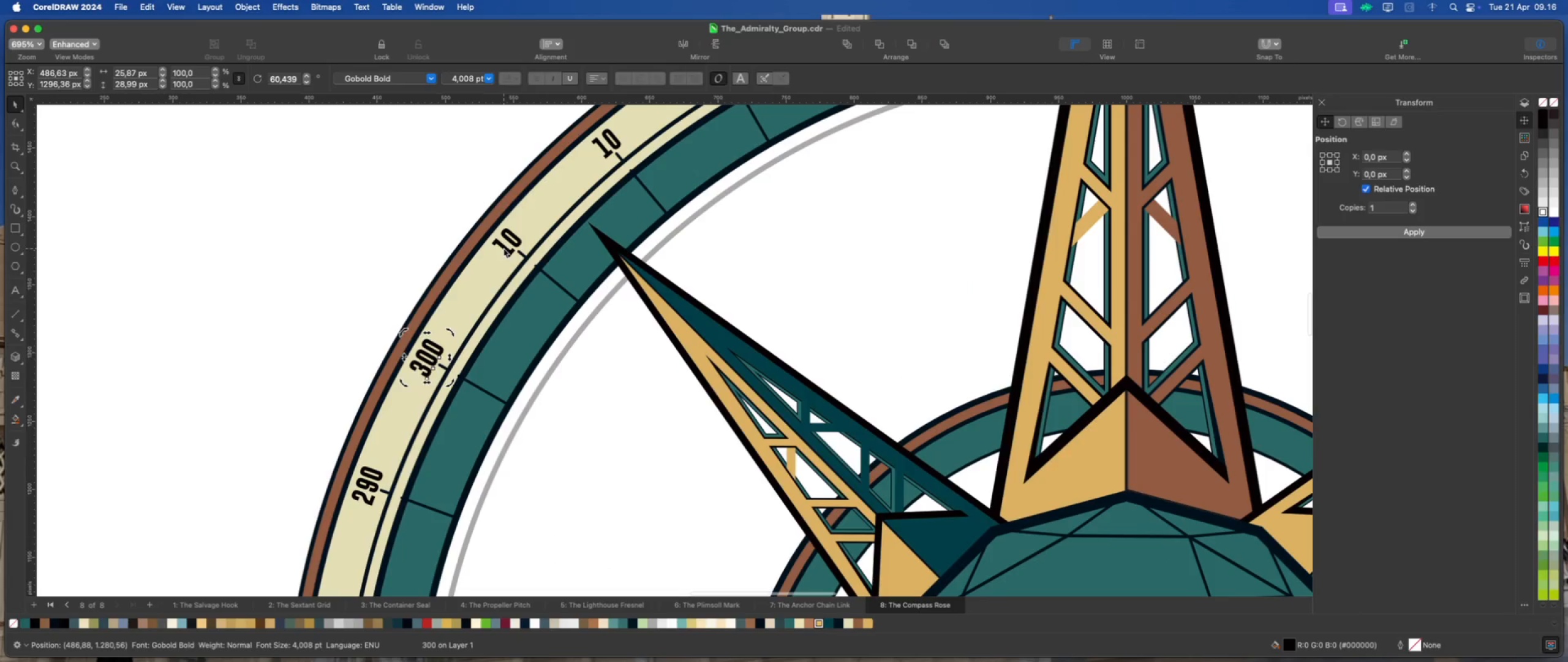 
double_click([503, 248])
 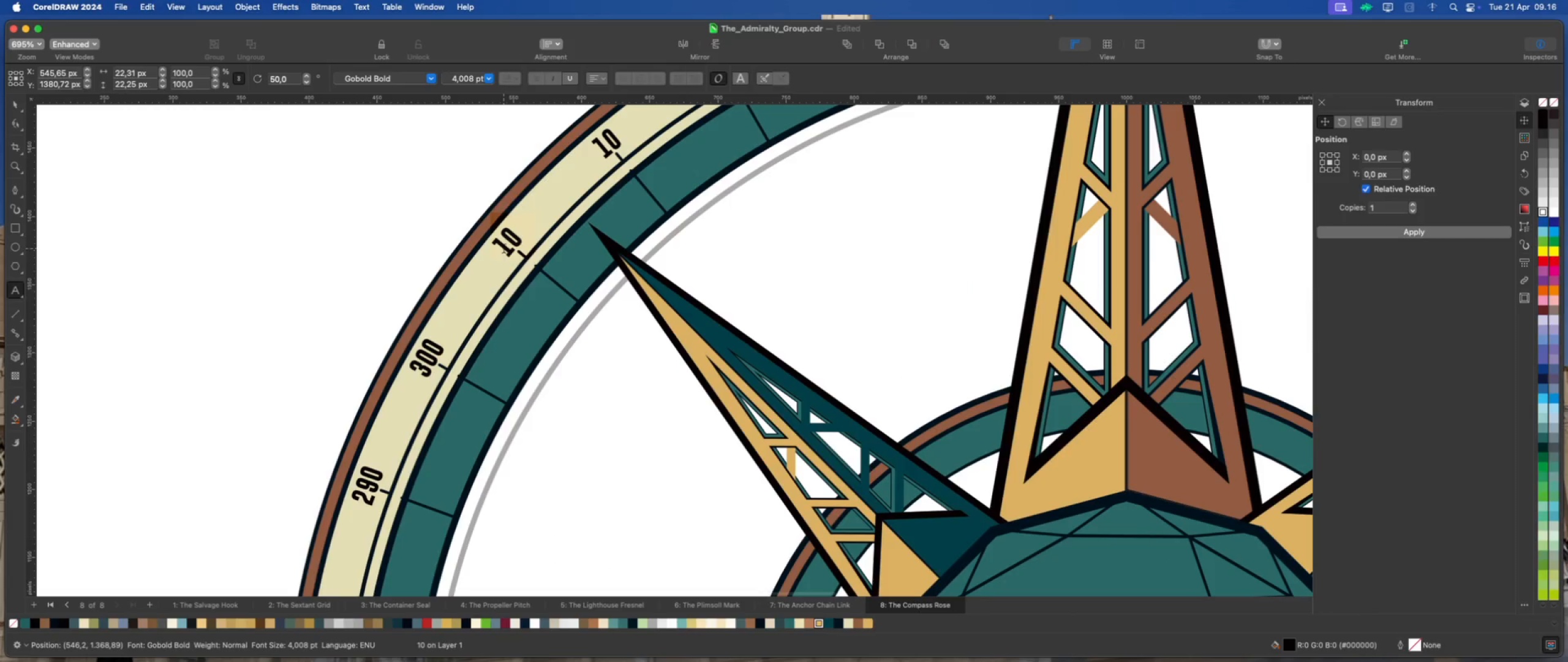 
key(Numpad3)
 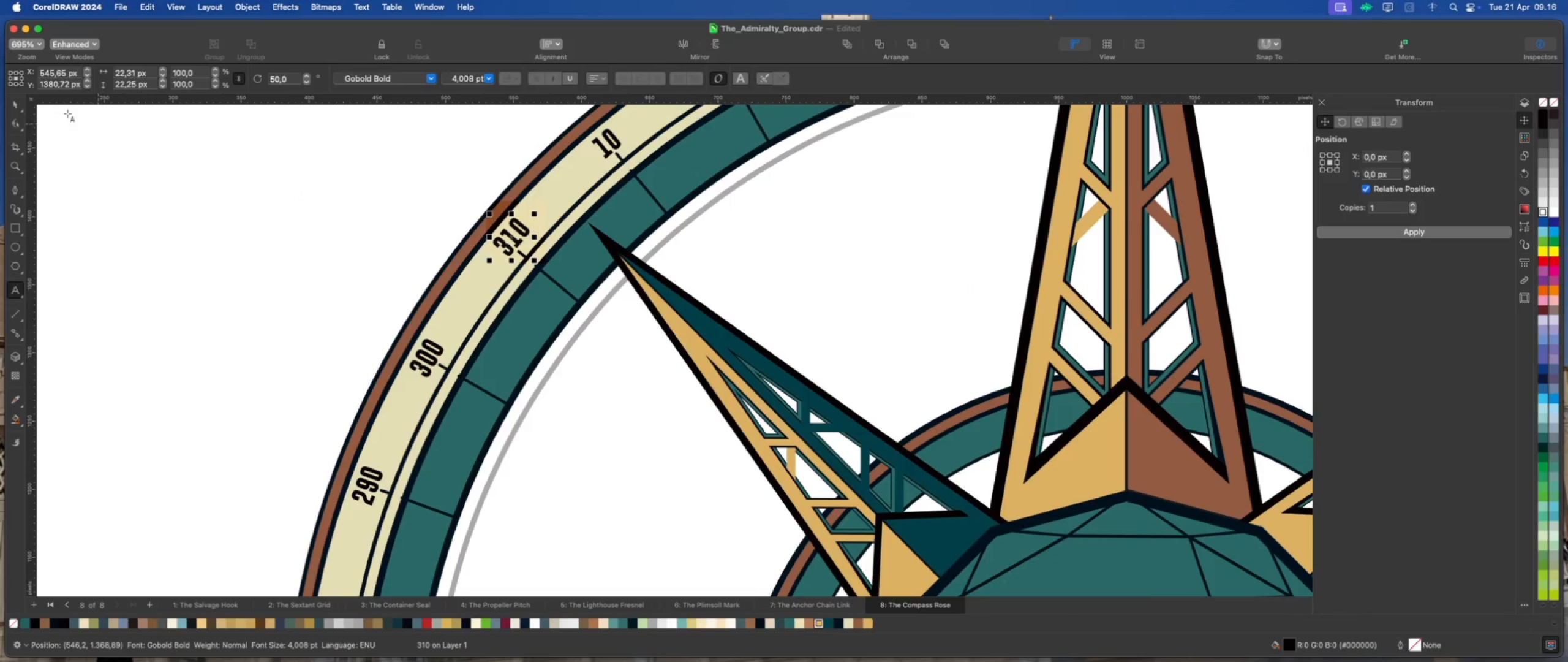 
left_click([10, 106])
 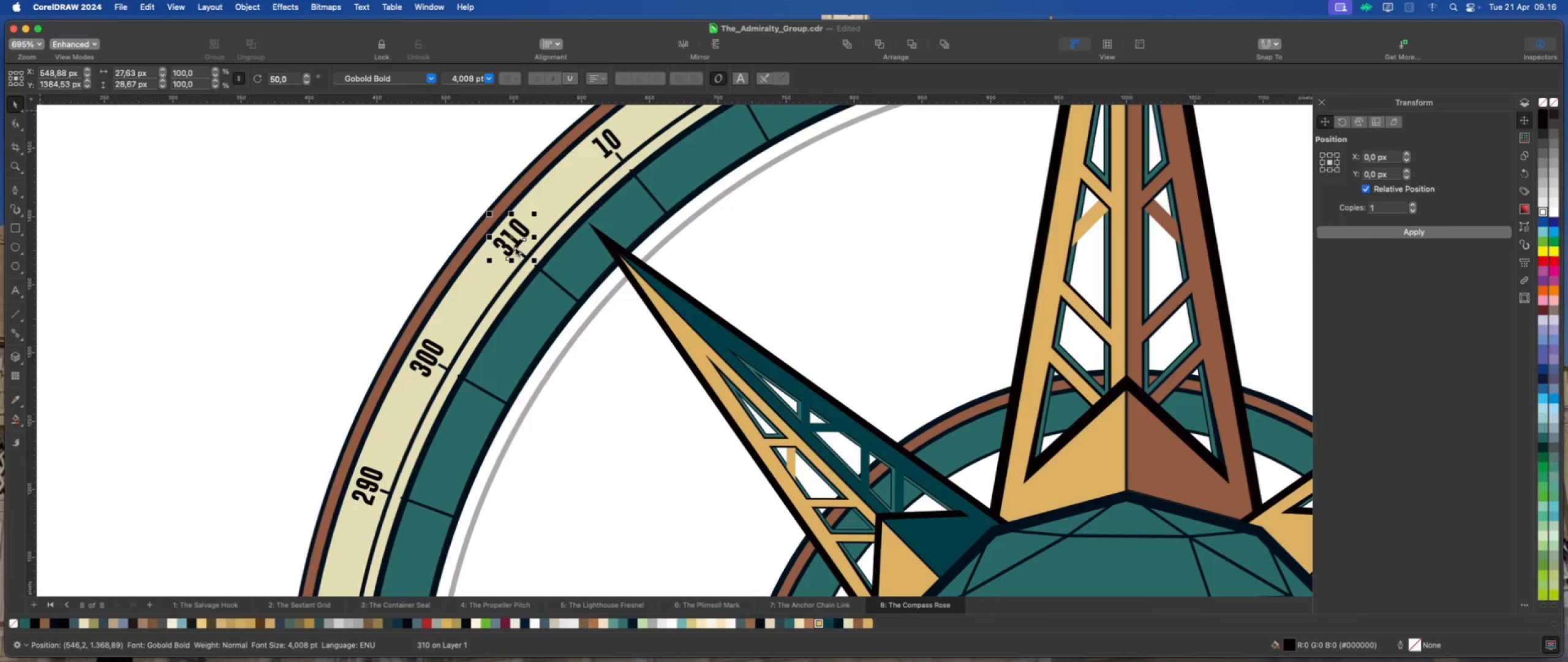 
left_click([511, 238])
 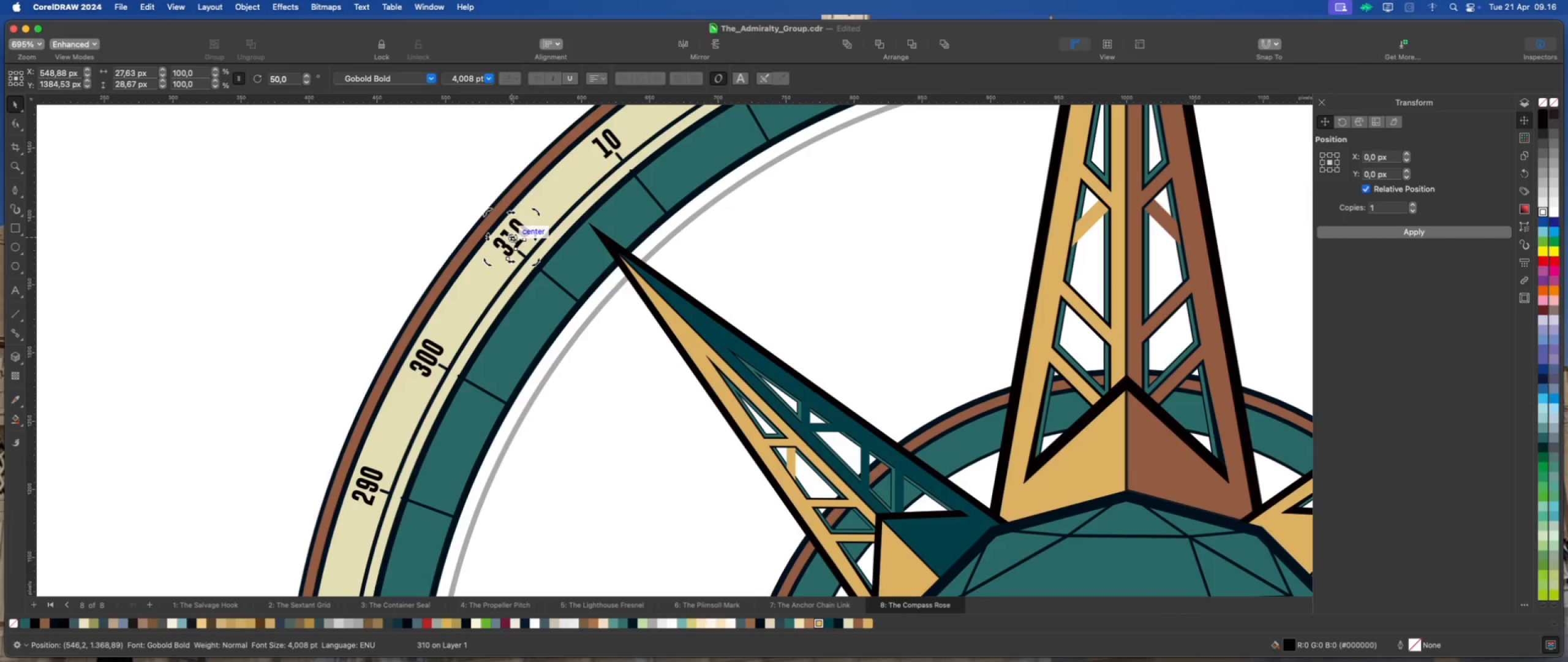 
left_click_drag(start_coordinate=[512, 237], to_coordinate=[521, 255])
 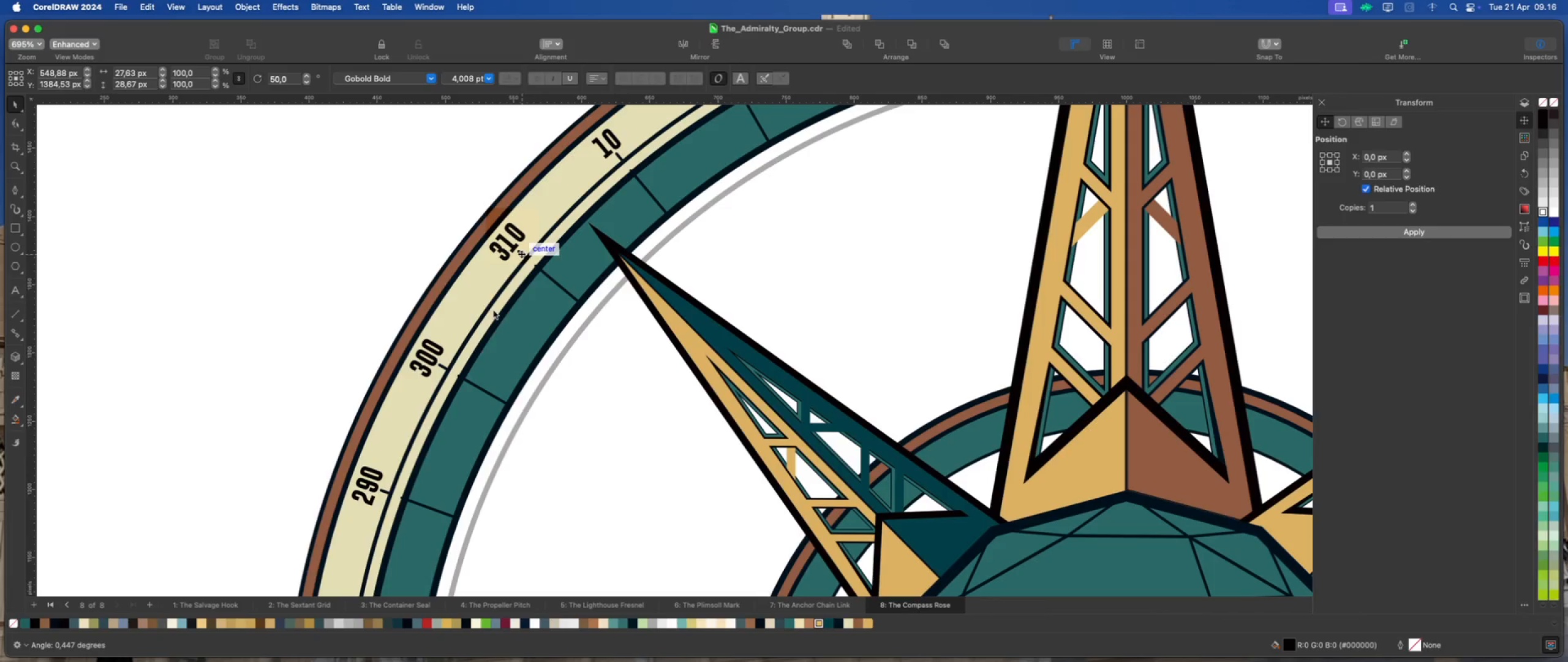 
scroll: coordinate [541, 228], scroll_direction: up, amount: 1.0
 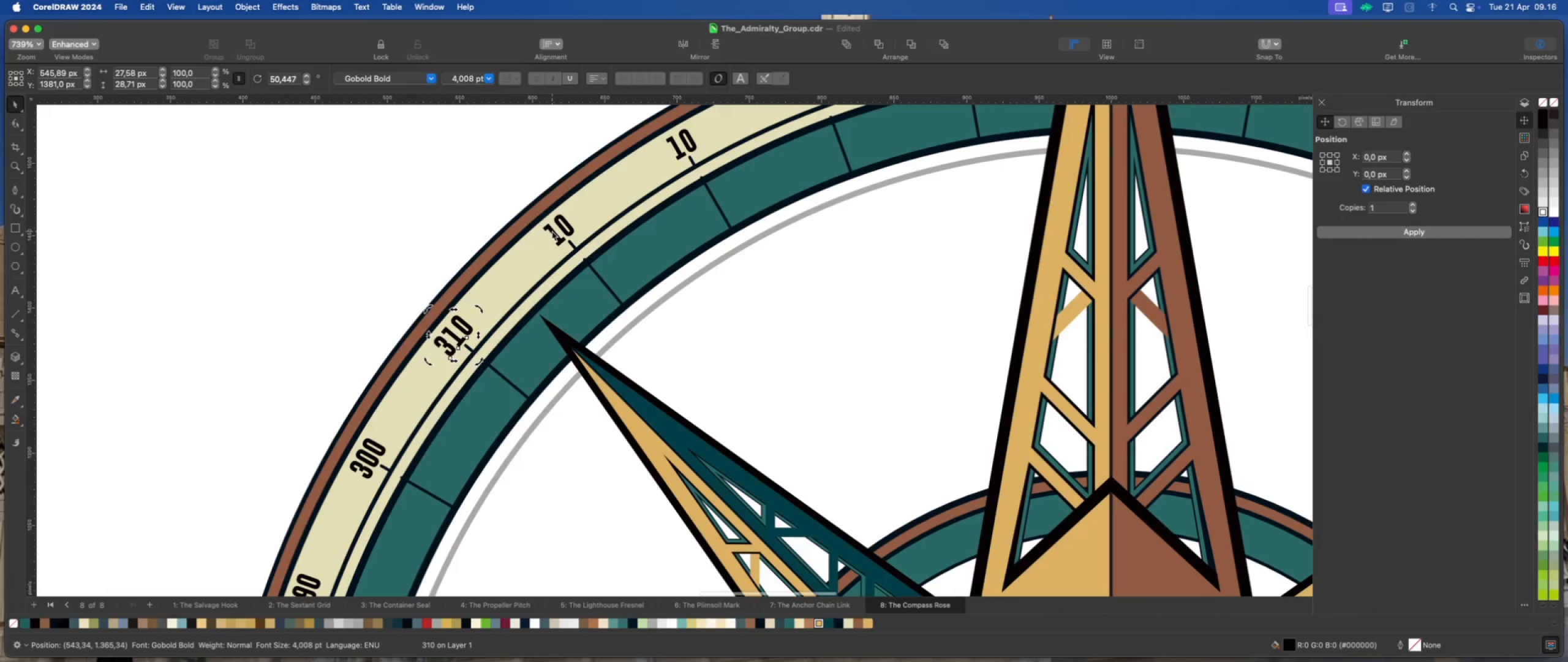 
double_click([552, 231])
 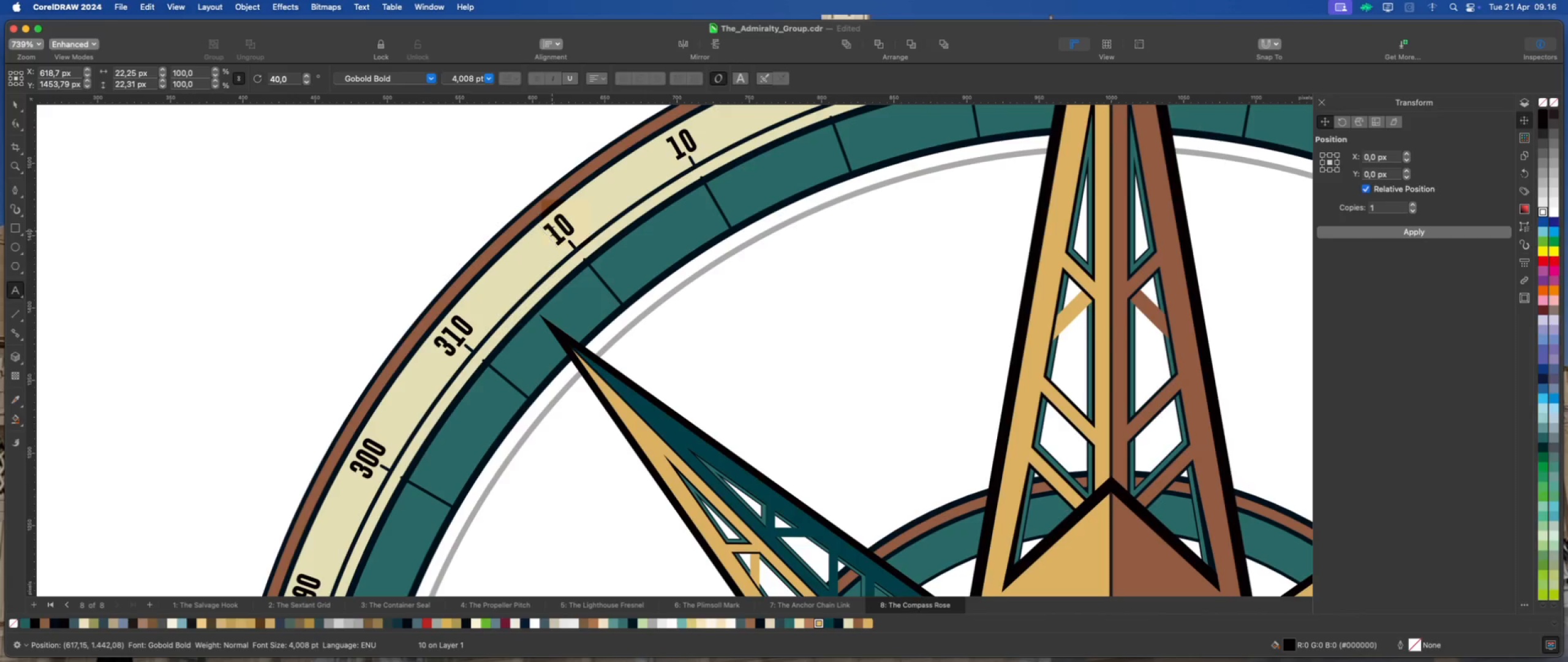 
key(Numpad3)
 